 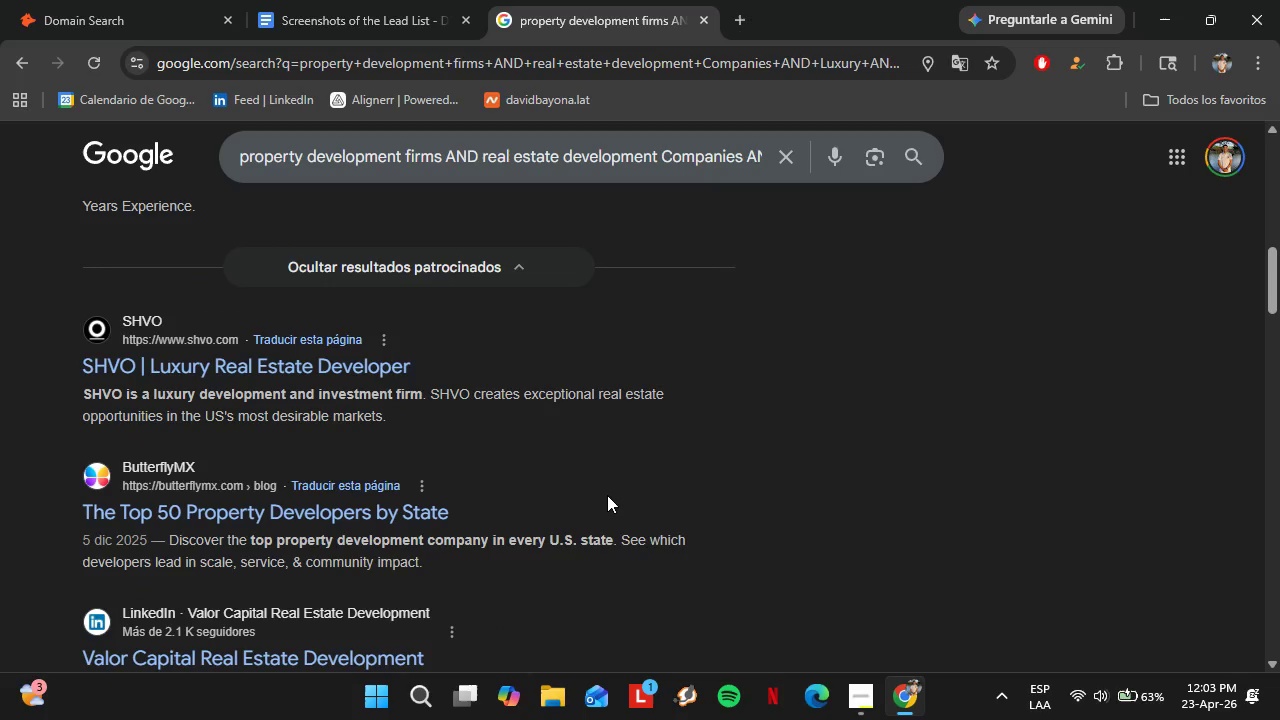 
left_click([372, 0])
 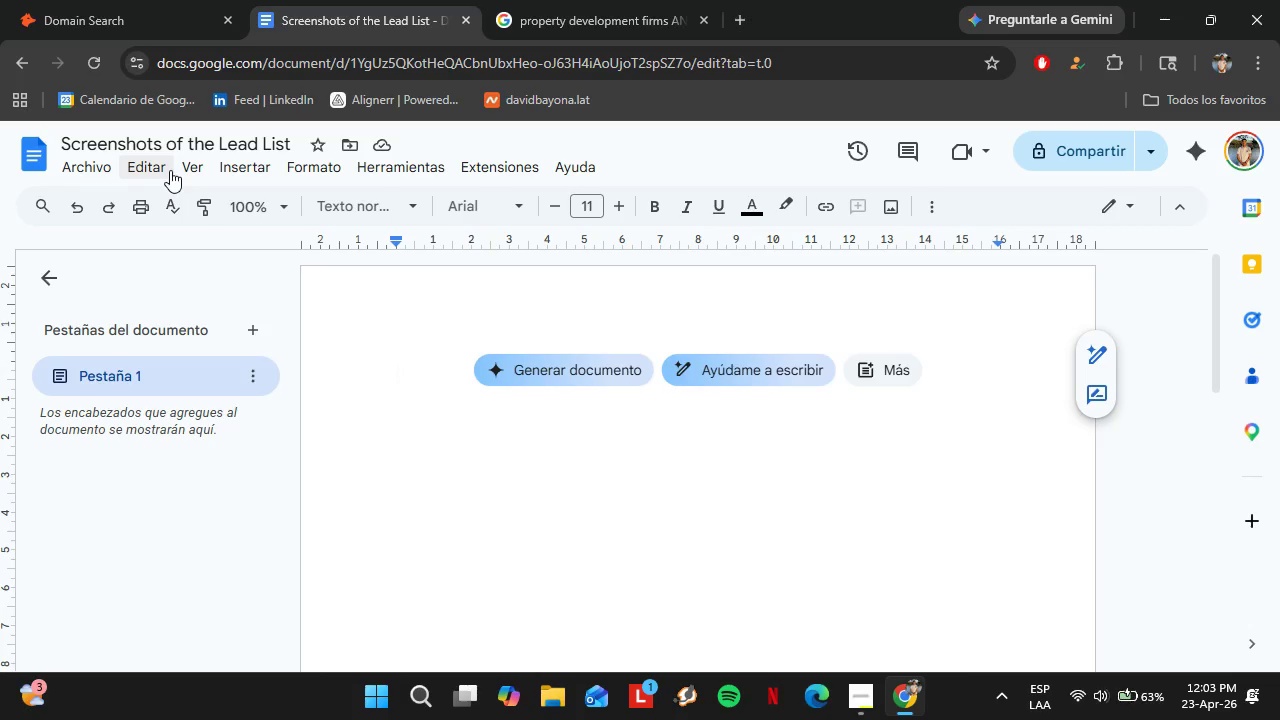 
left_click([97, 175])
 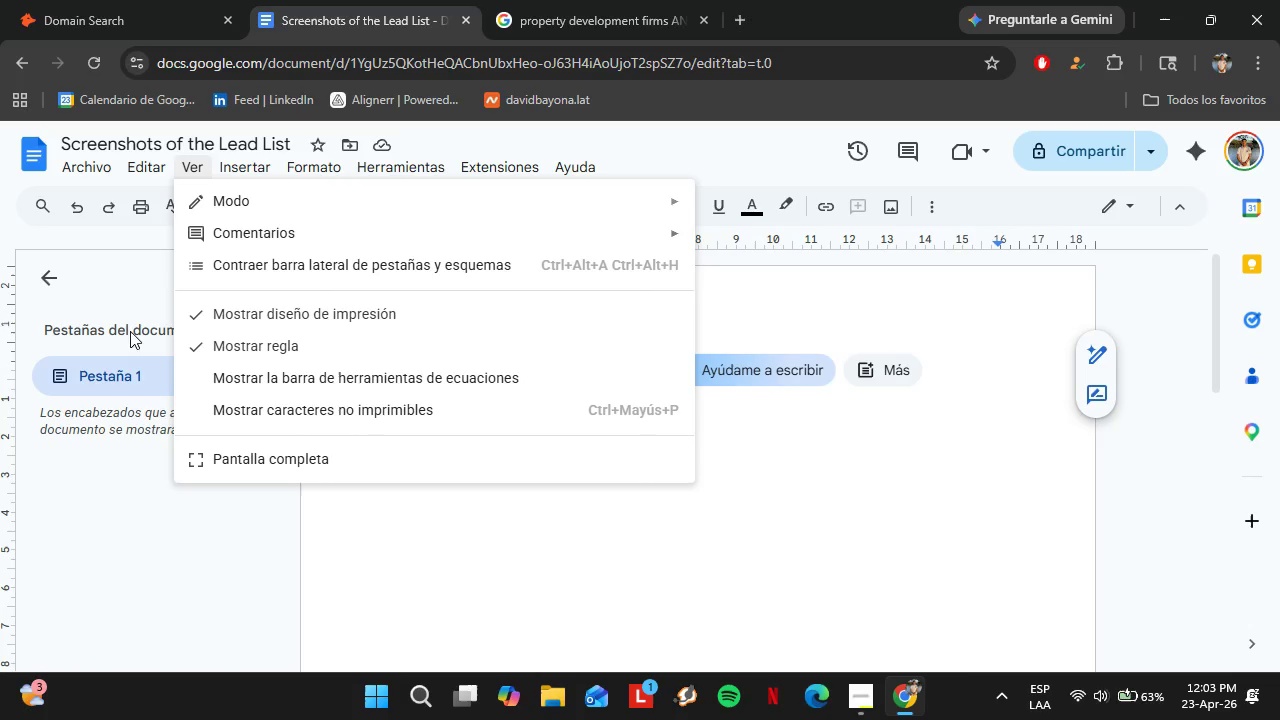 
left_click([142, 519])
 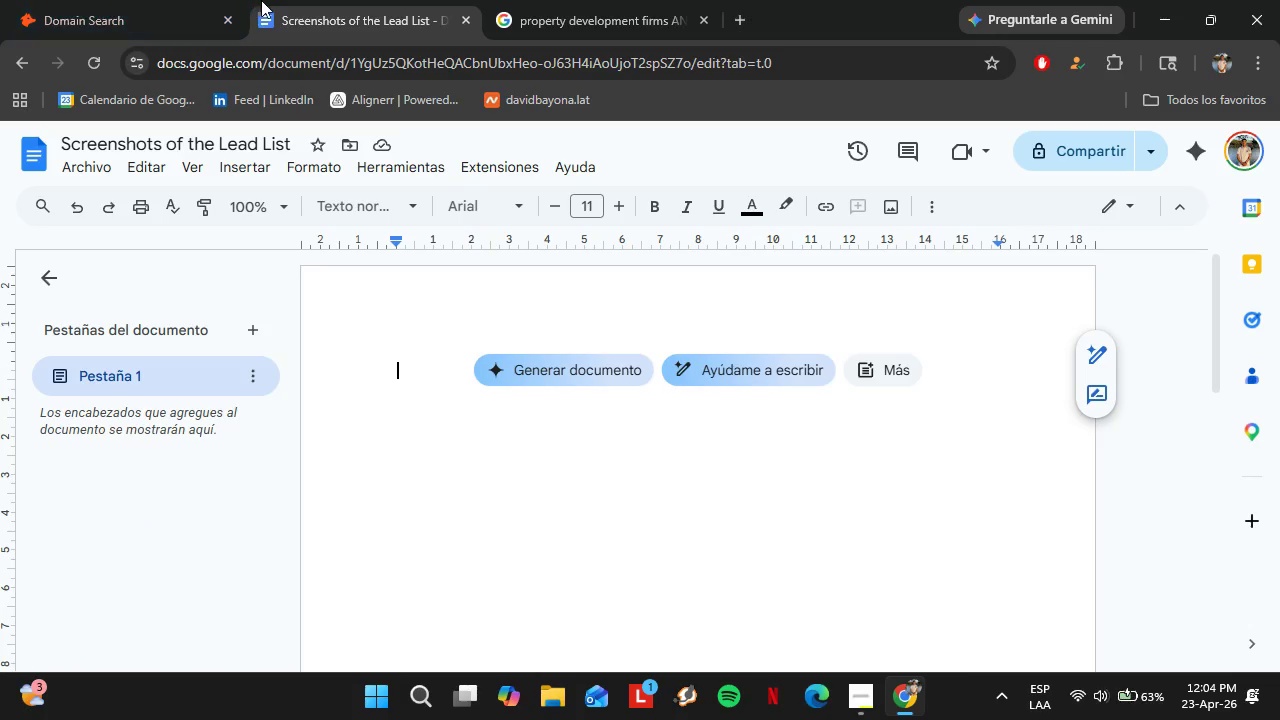 
left_click([303, 0])
 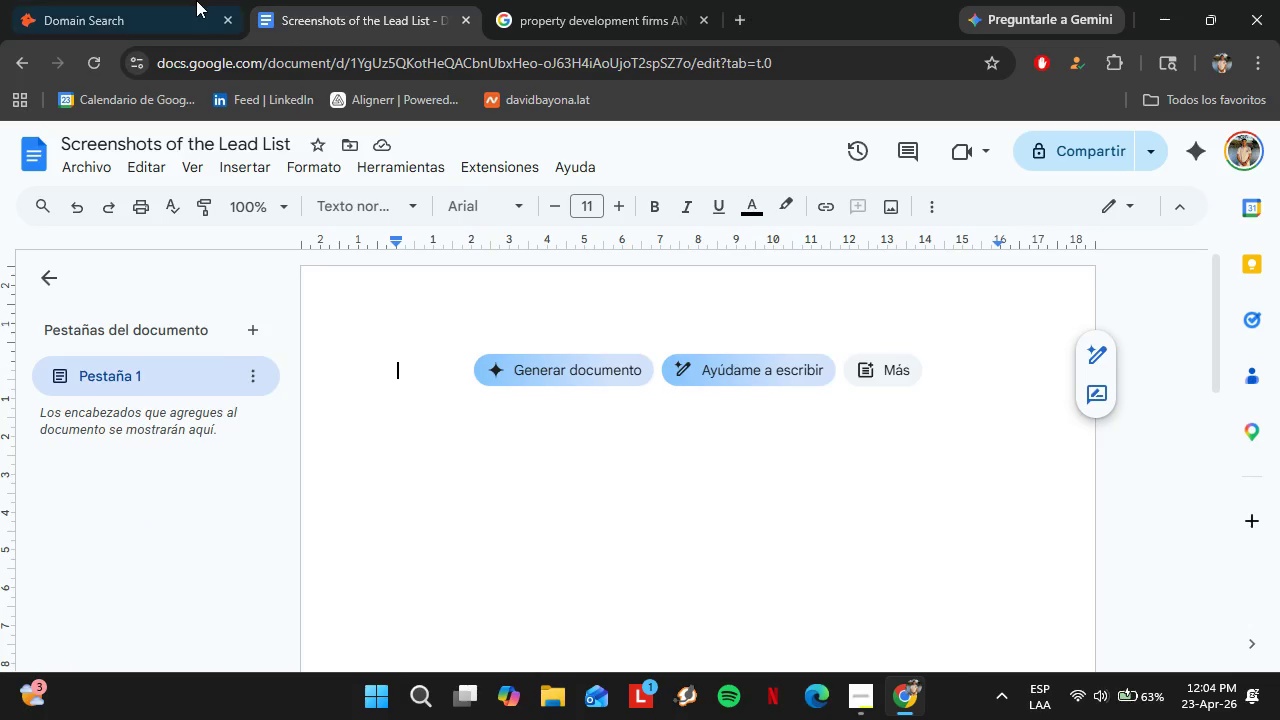 
left_click([194, 0])
 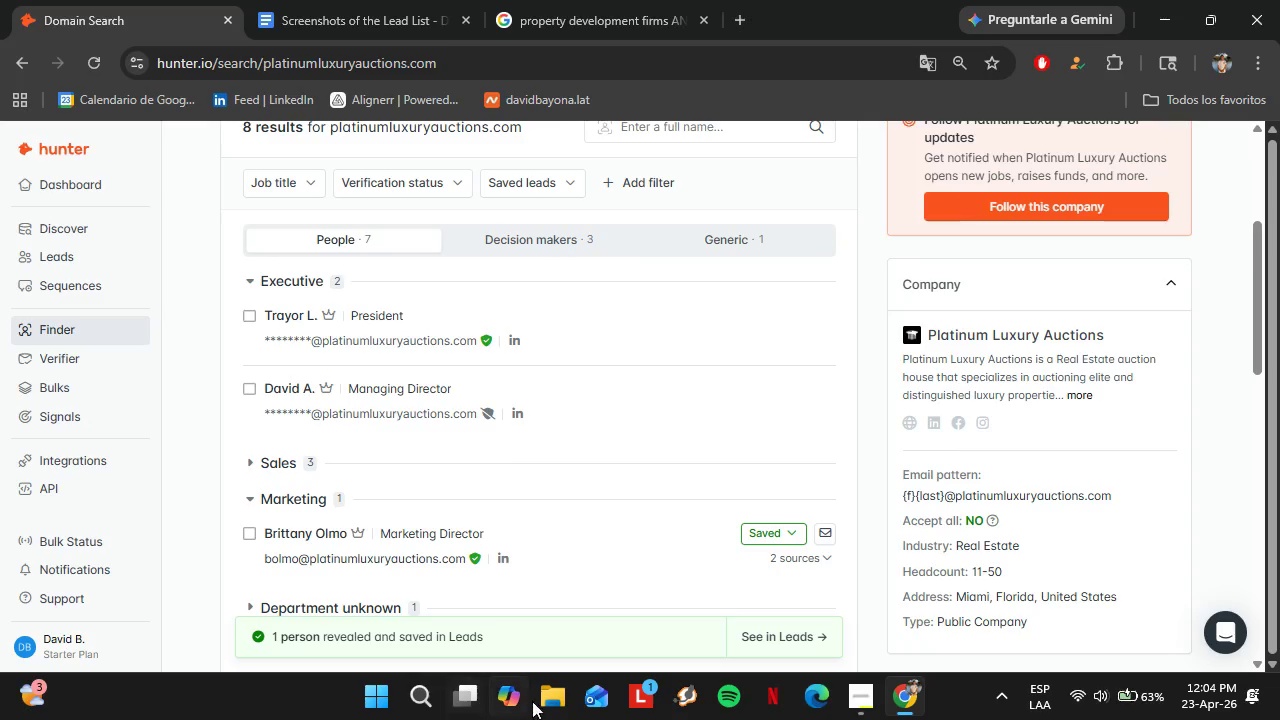 
left_click([548, 696])
 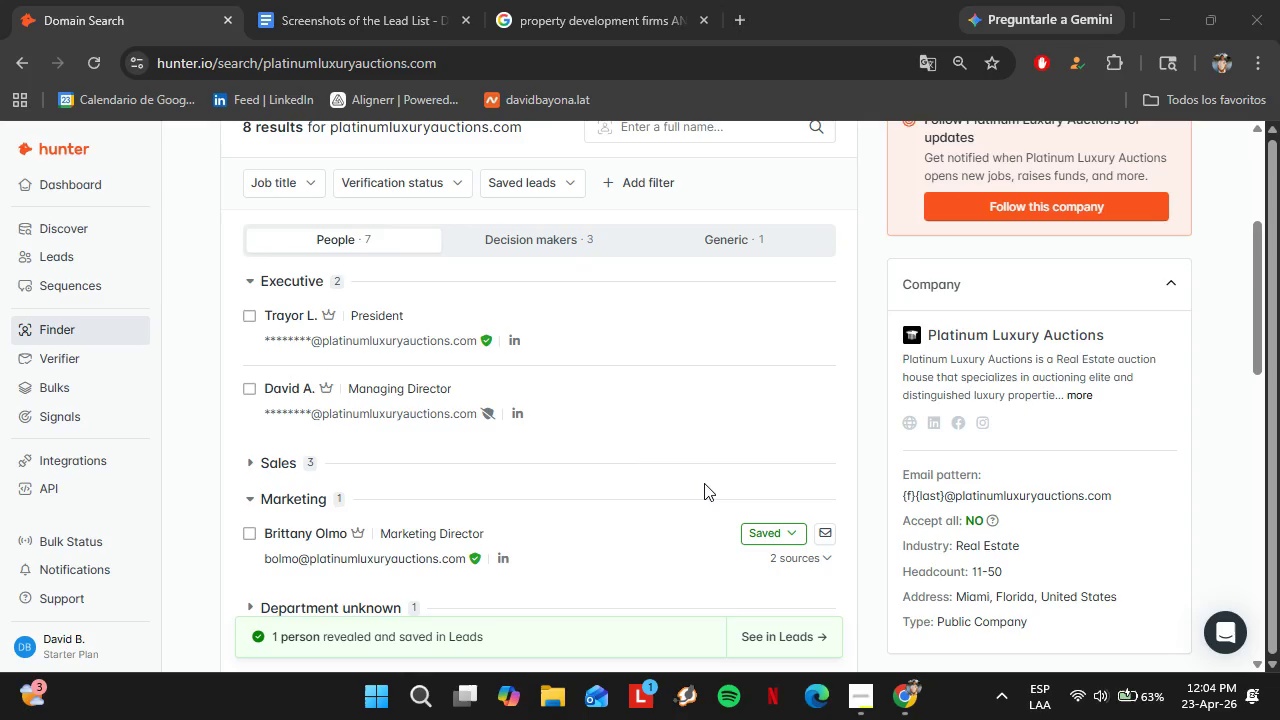 
wait(5.3)
 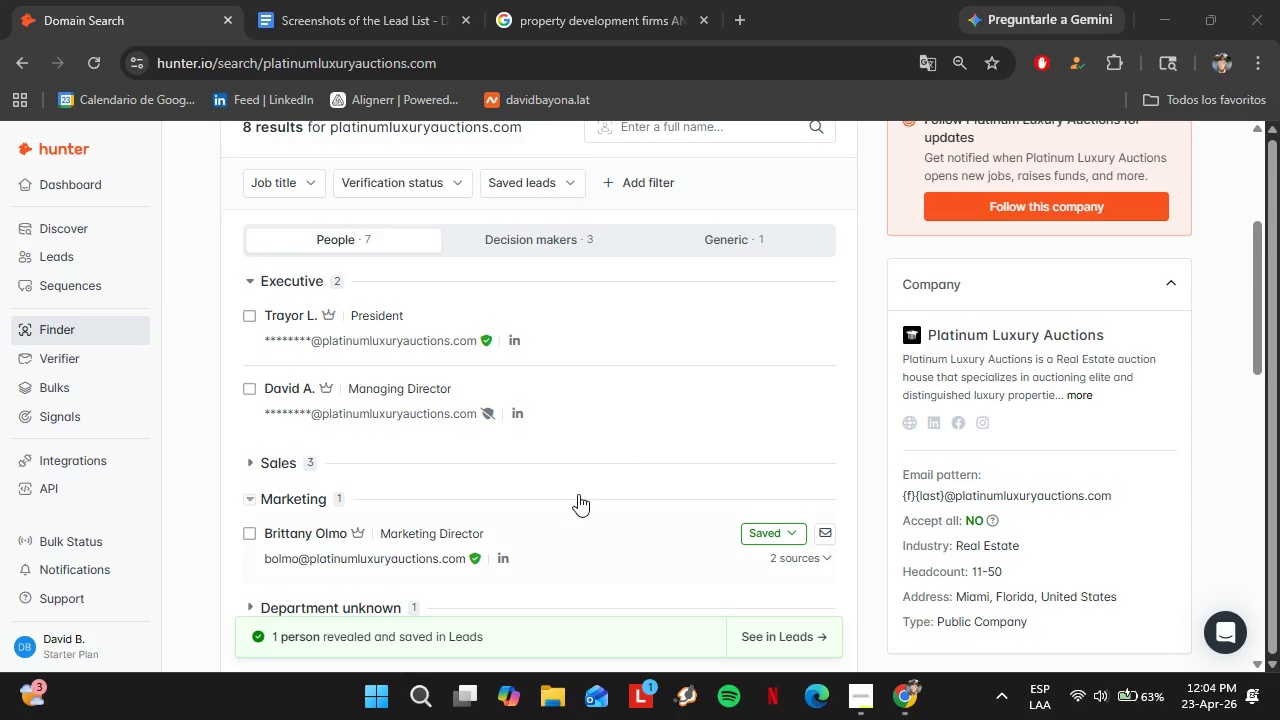 
left_click([359, 460])
 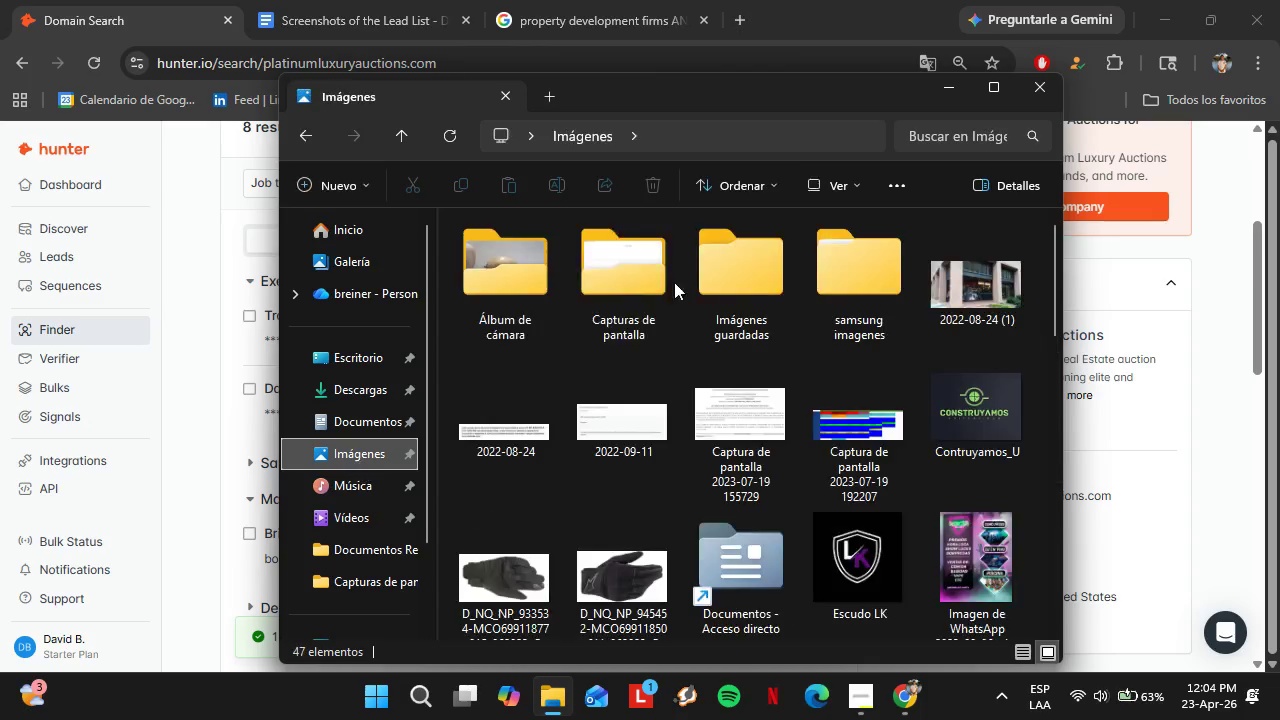 
left_click([623, 272])
 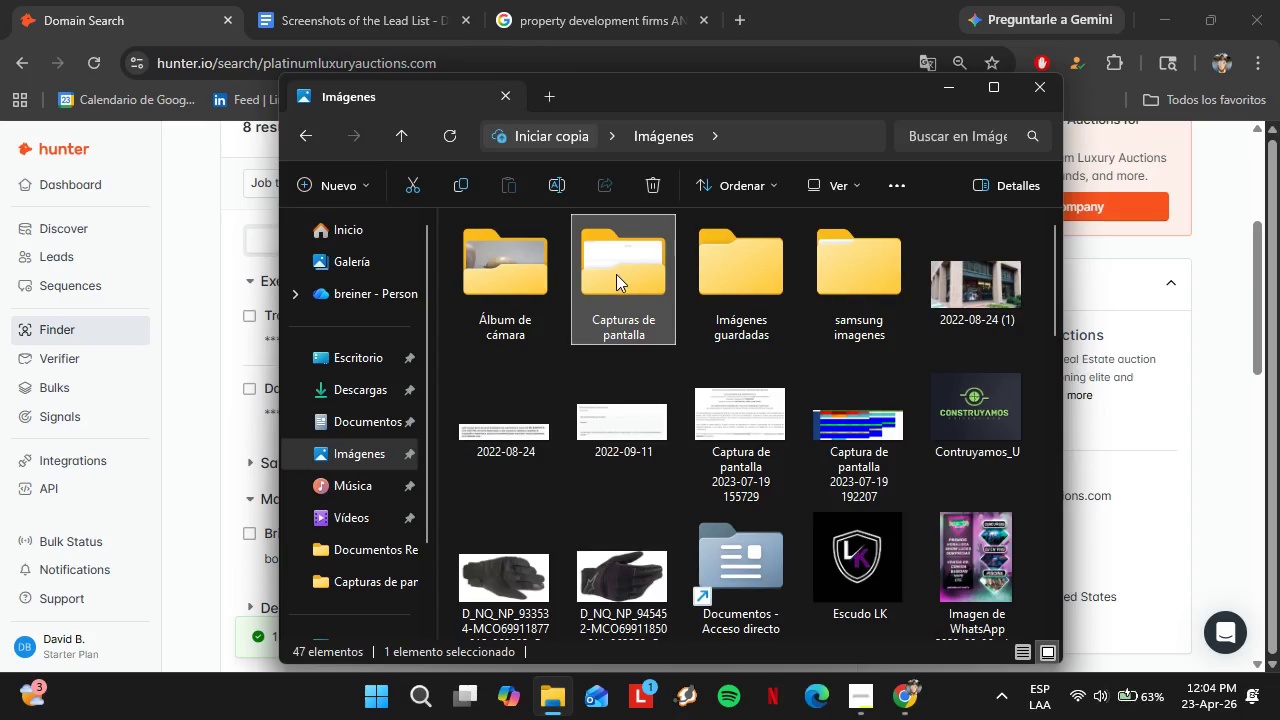 
double_click([613, 277])
 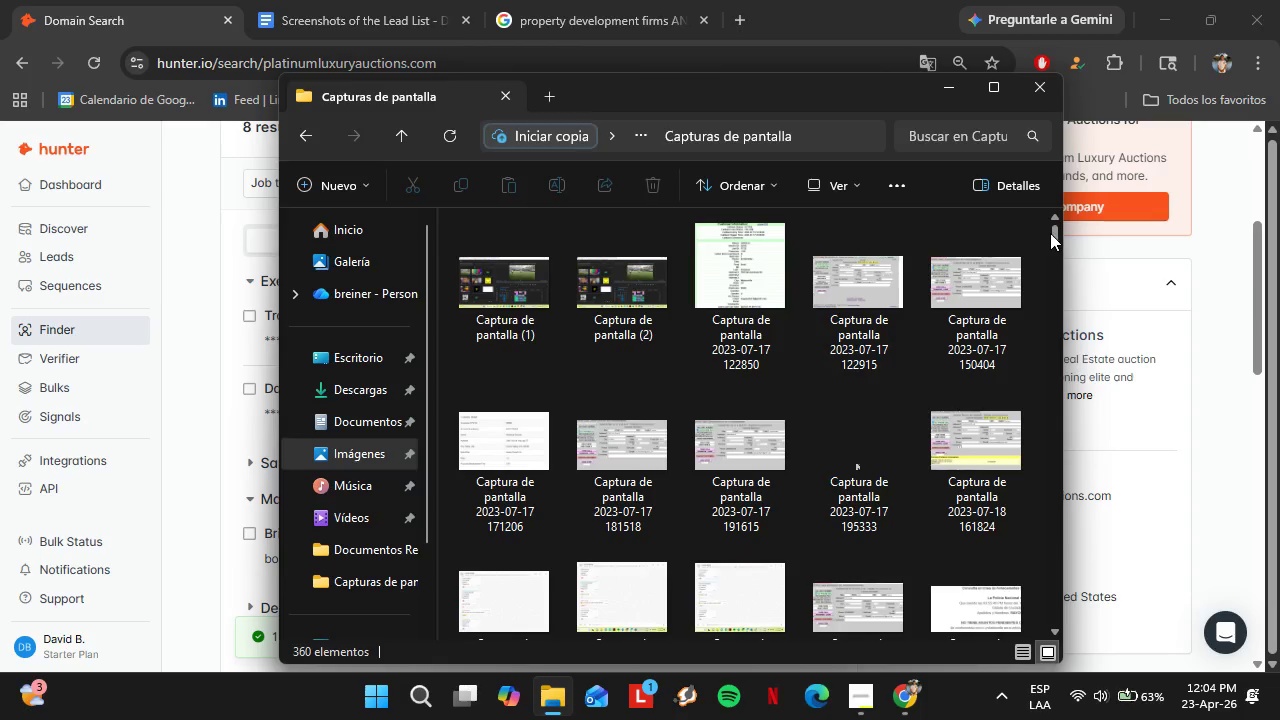 
left_click_drag(start_coordinate=[1054, 233], to_coordinate=[1052, 642])
 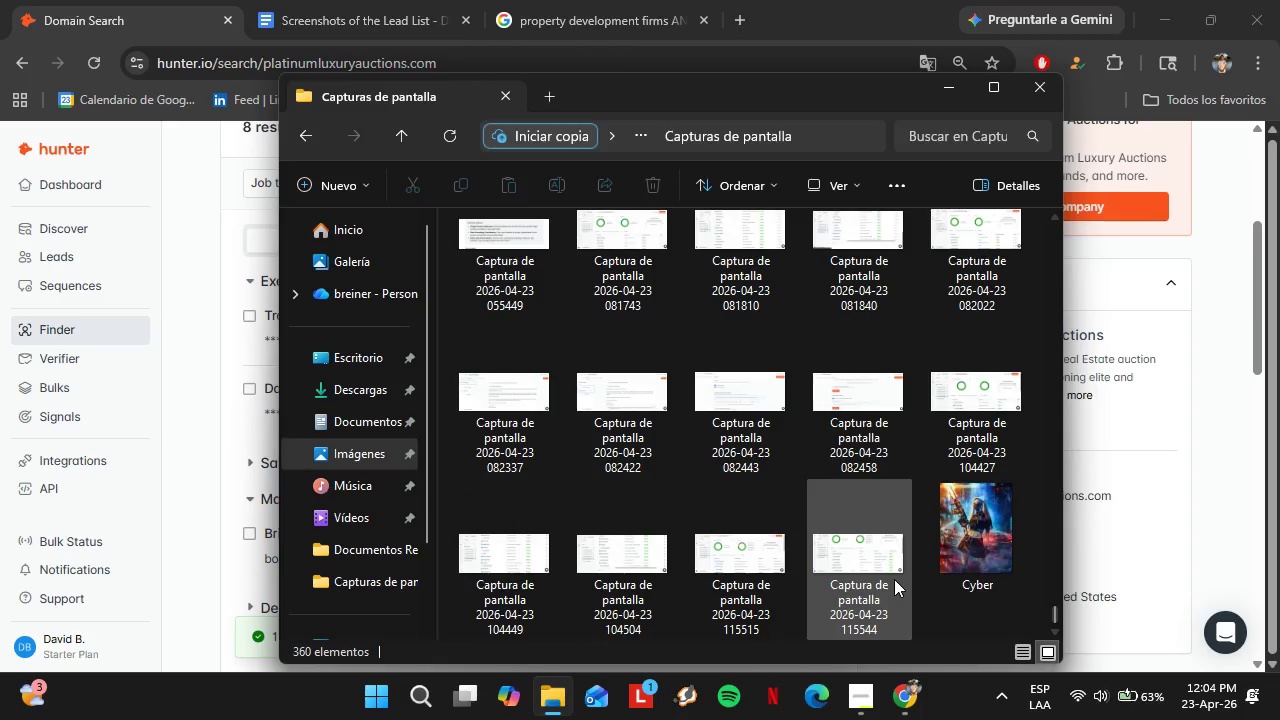 
key(Control+ControlLeft)
 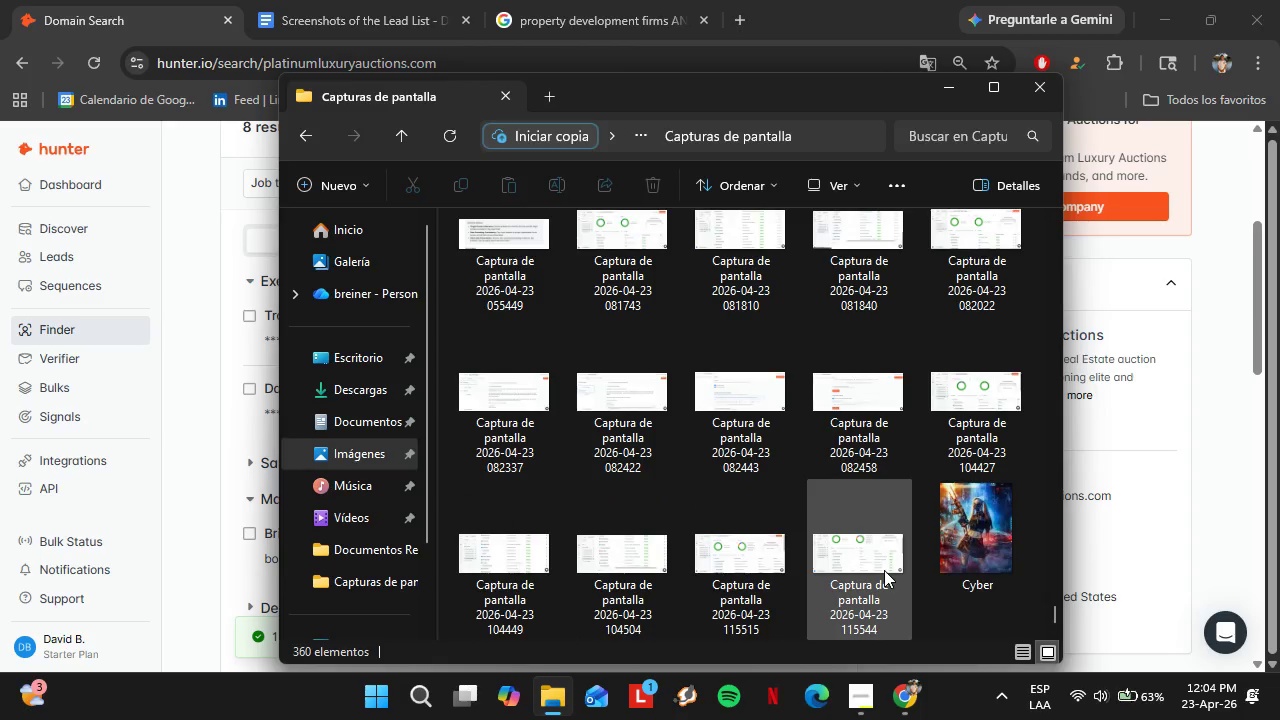 
hold_key(key=ControlLeft, duration=4.8)
left_click([883, 570])
 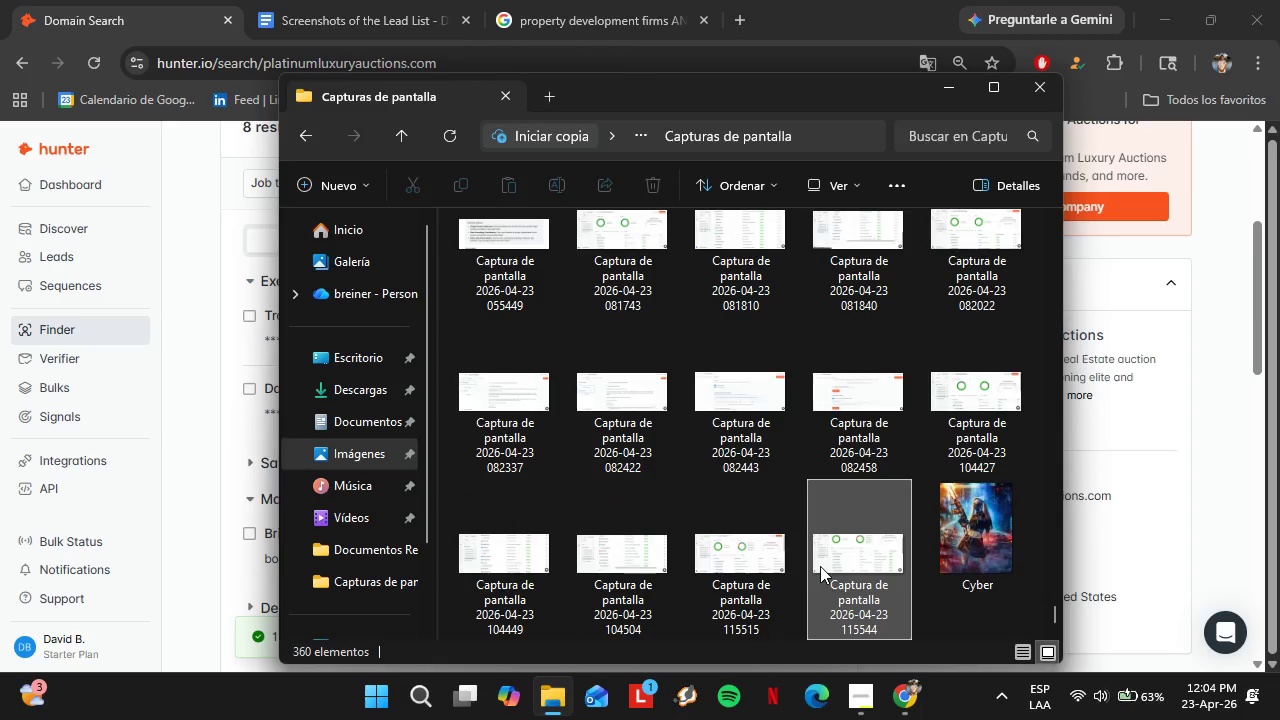 
double_click([801, 564])
 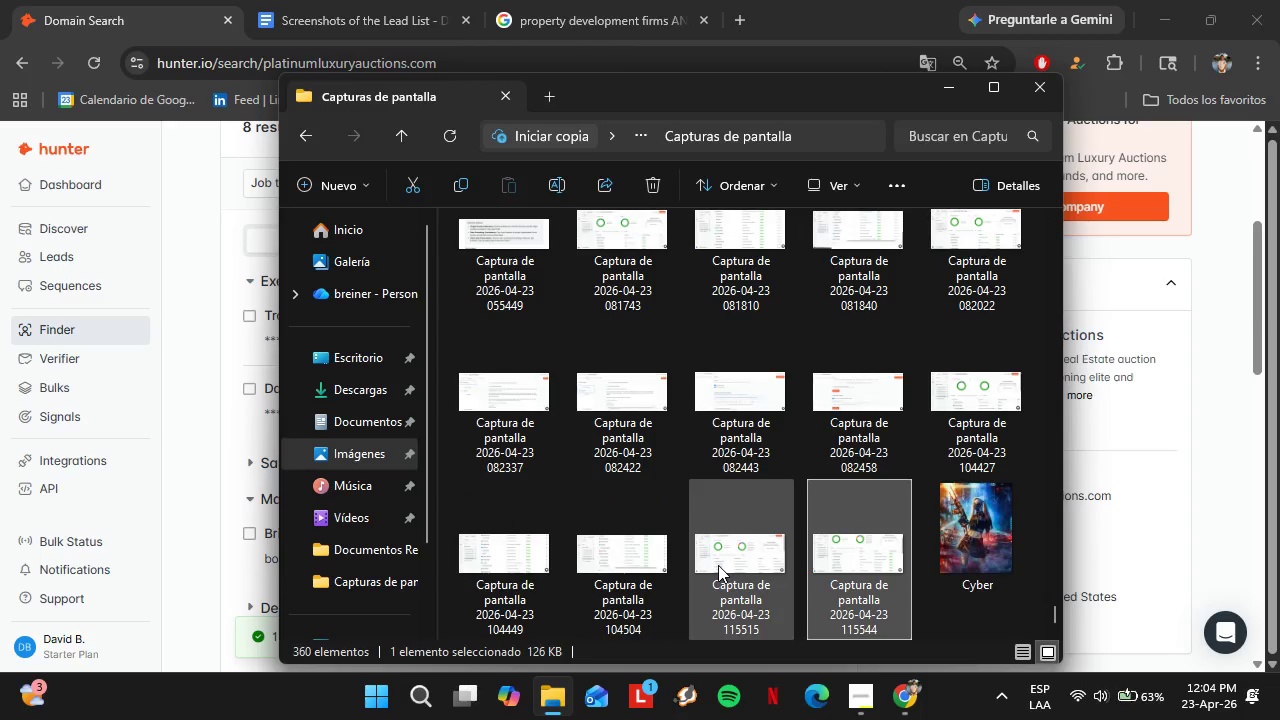 
triple_click([718, 565])
 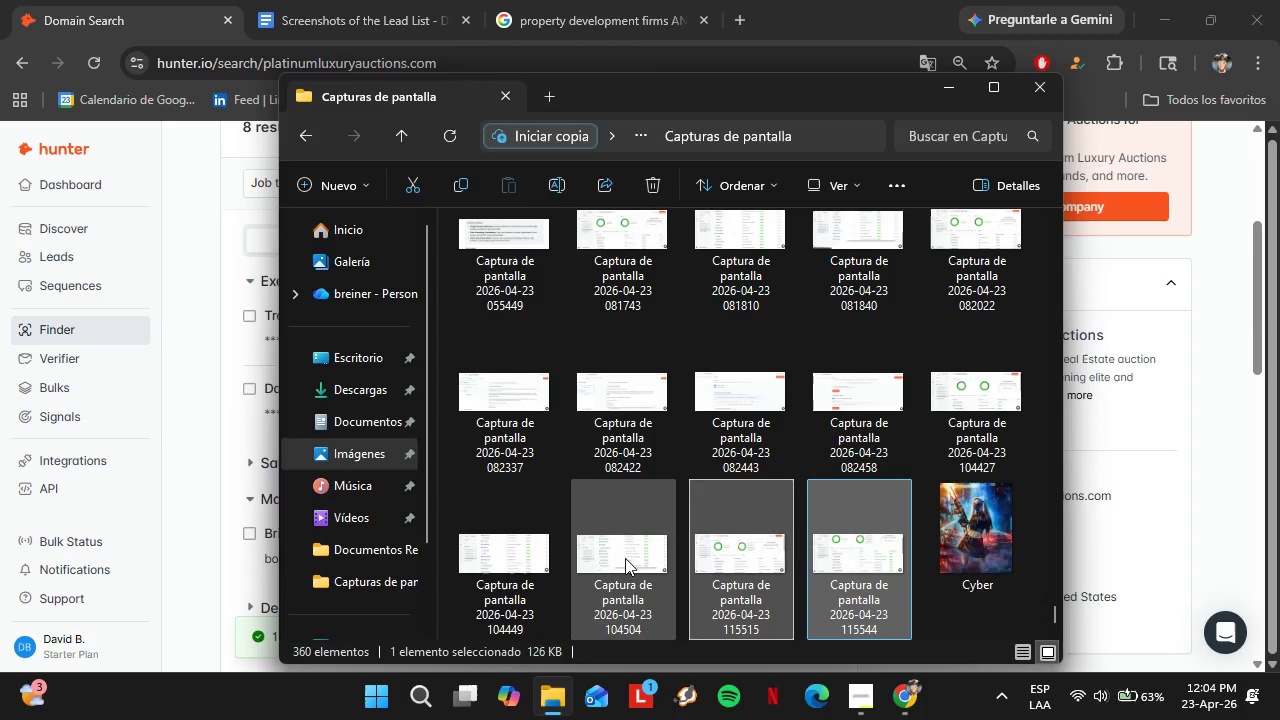 
triple_click([625, 558])
 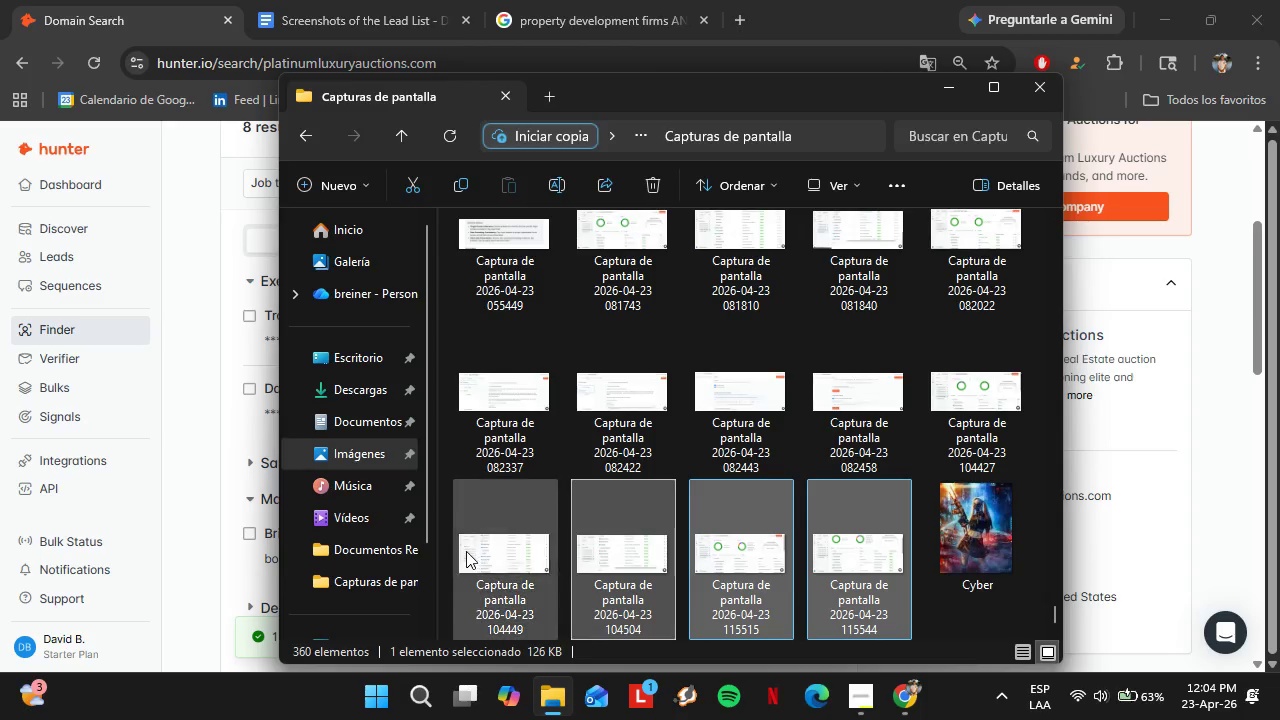 
triple_click([466, 550])
 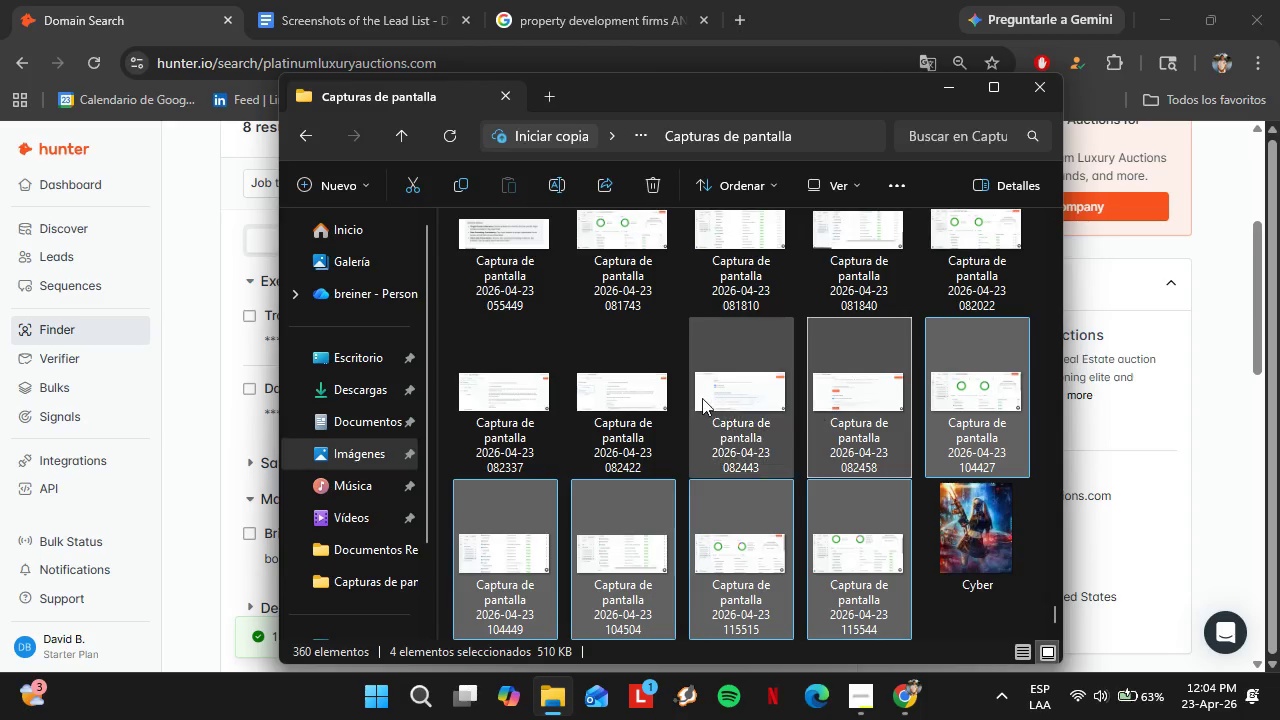 
triple_click([641, 396])
 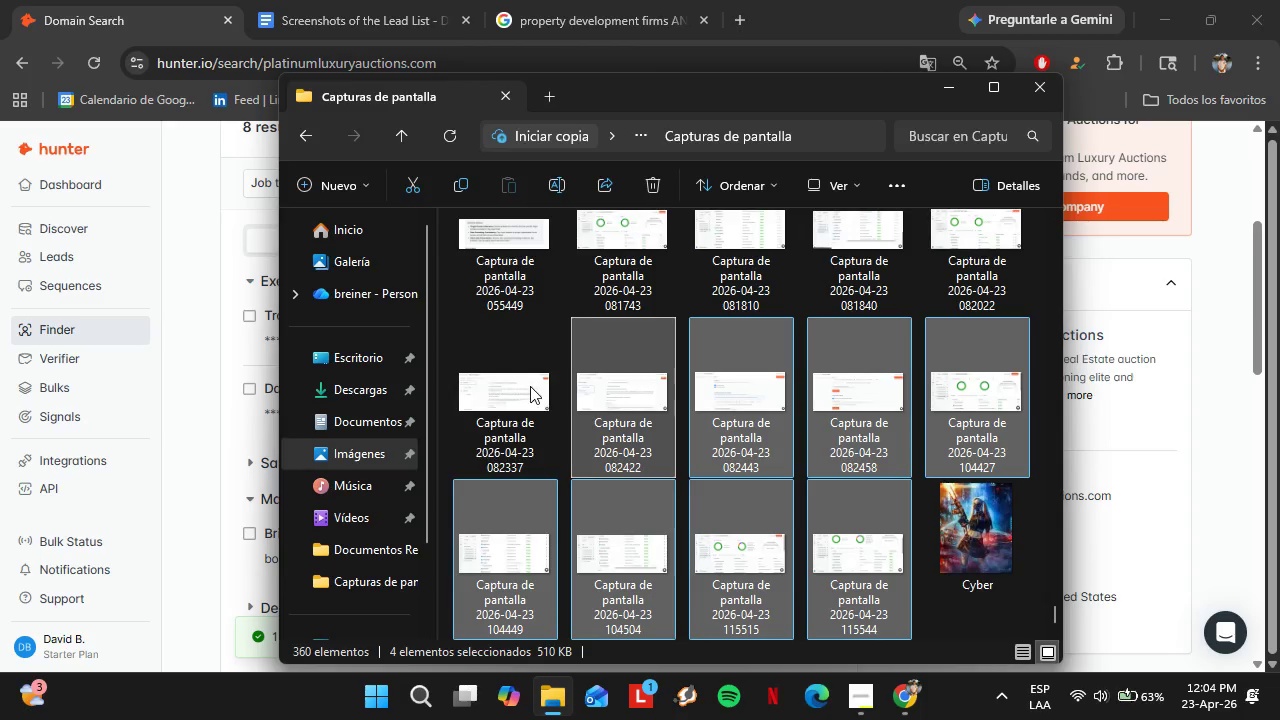 
triple_click([524, 385])
 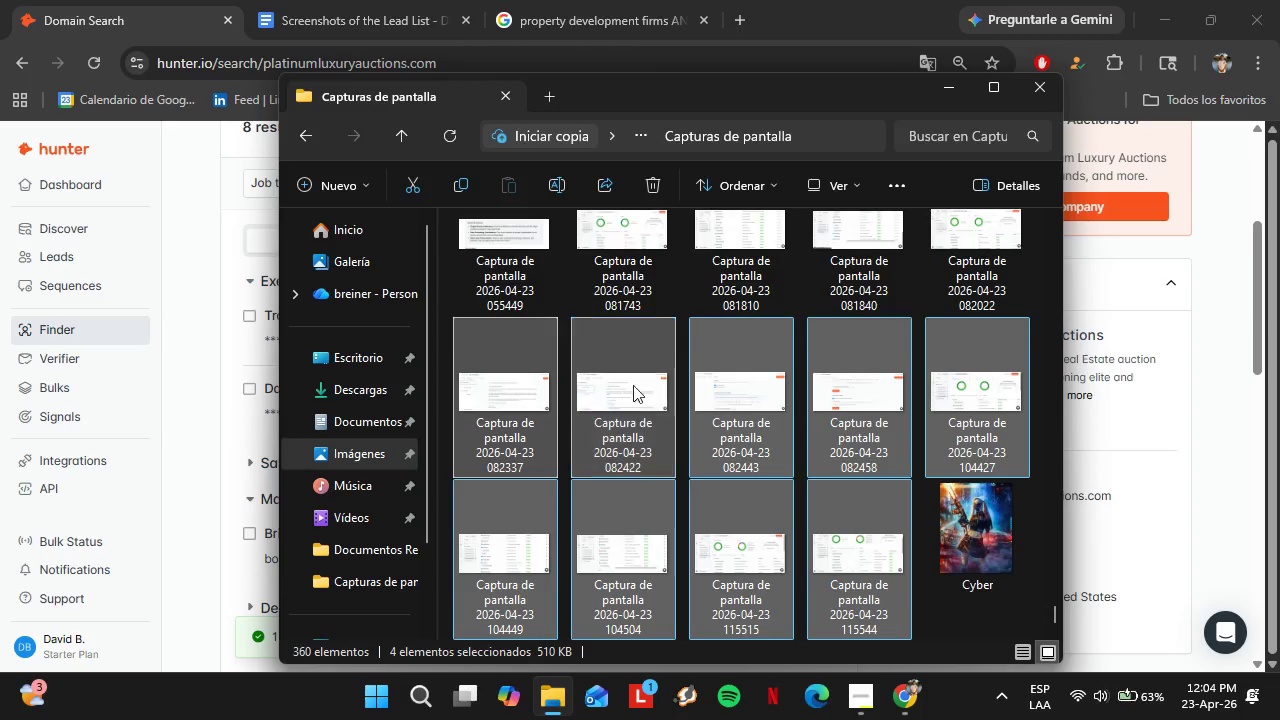 
scroll: coordinate [664, 387], scroll_direction: up, amount: 1.0
 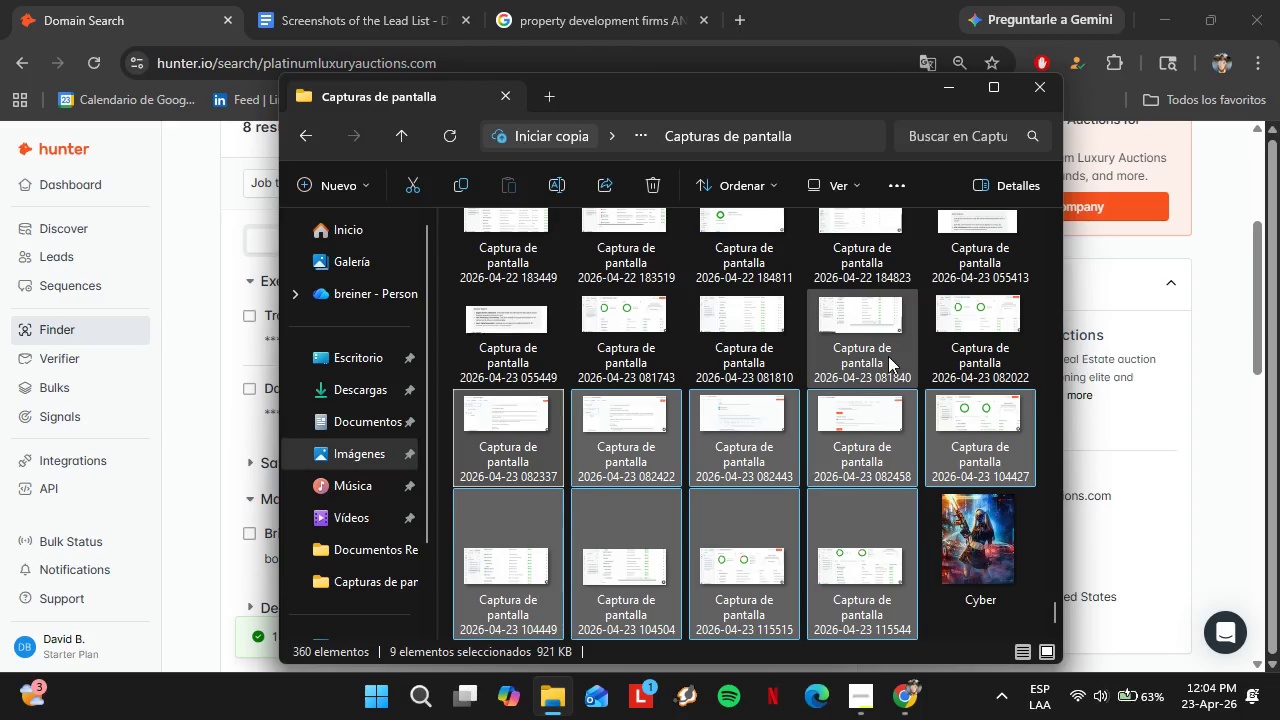 
hold_key(key=ControlLeft, duration=2.0)
triple_click([524, 326])
 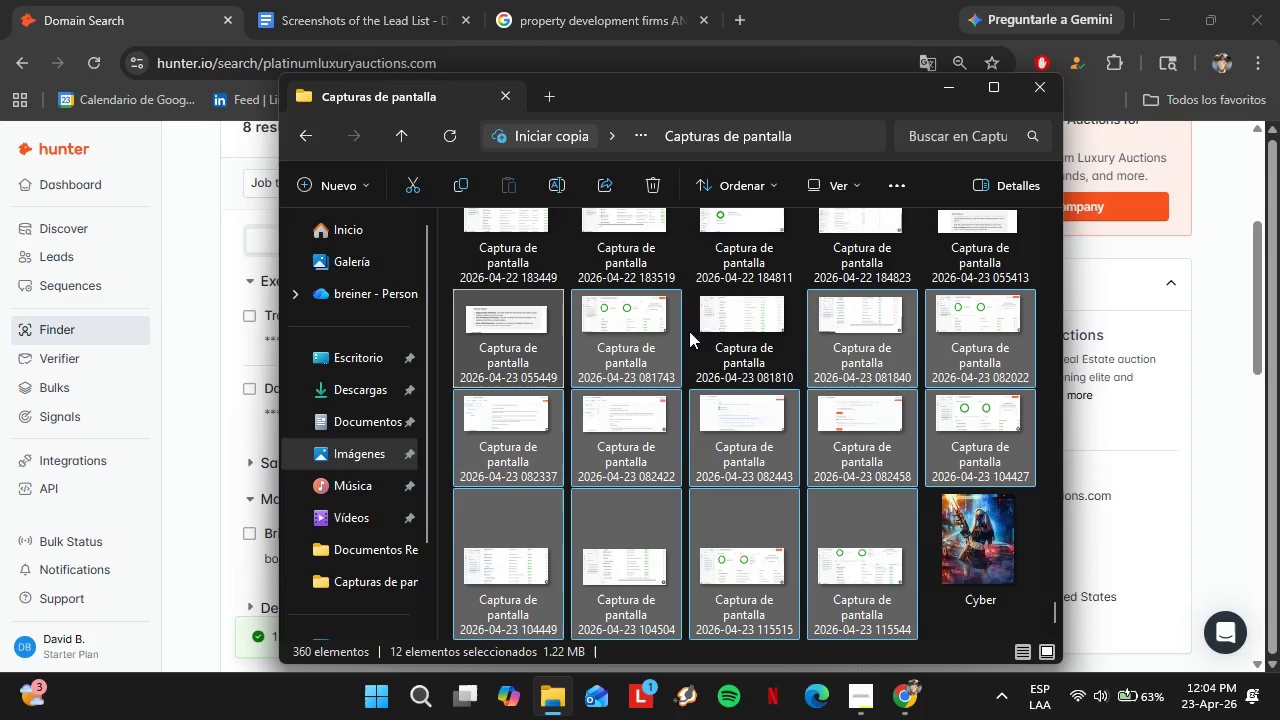 
triple_click([716, 333])
 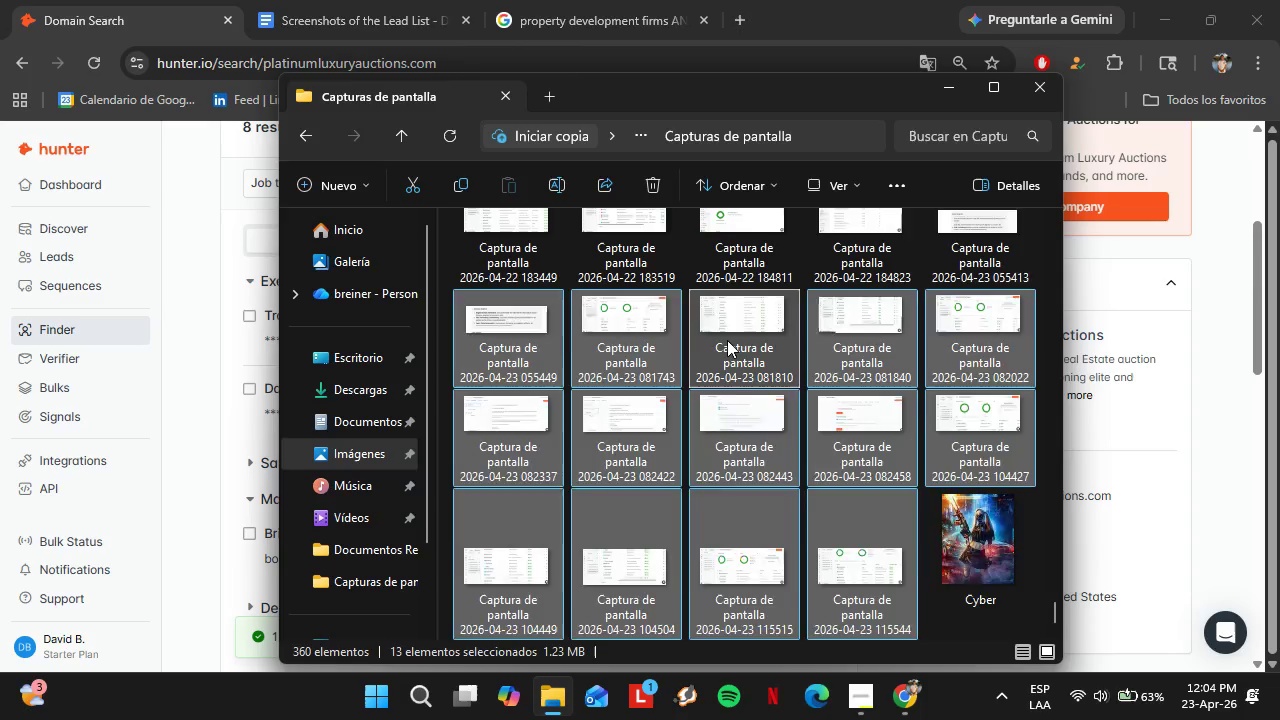 
scroll: coordinate [727, 340], scroll_direction: up, amount: 1.0
 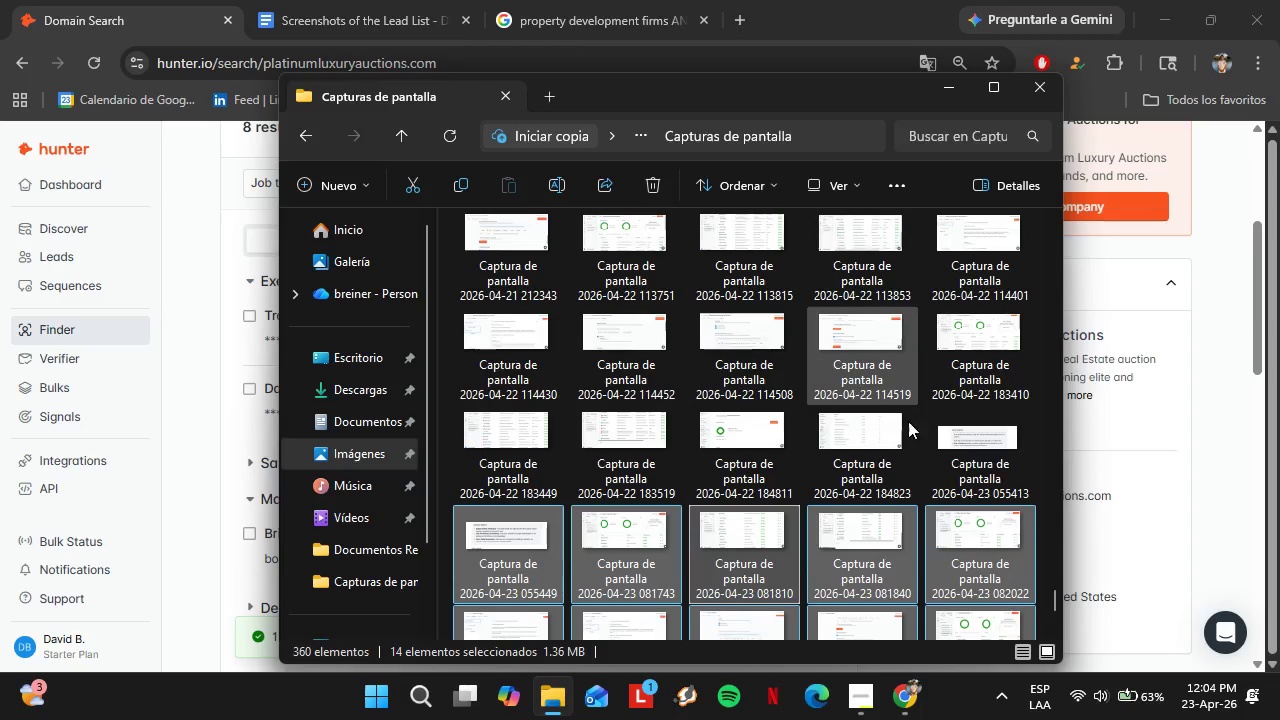 
hold_key(key=ControlLeft, duration=4.0)
double_click([873, 437])
 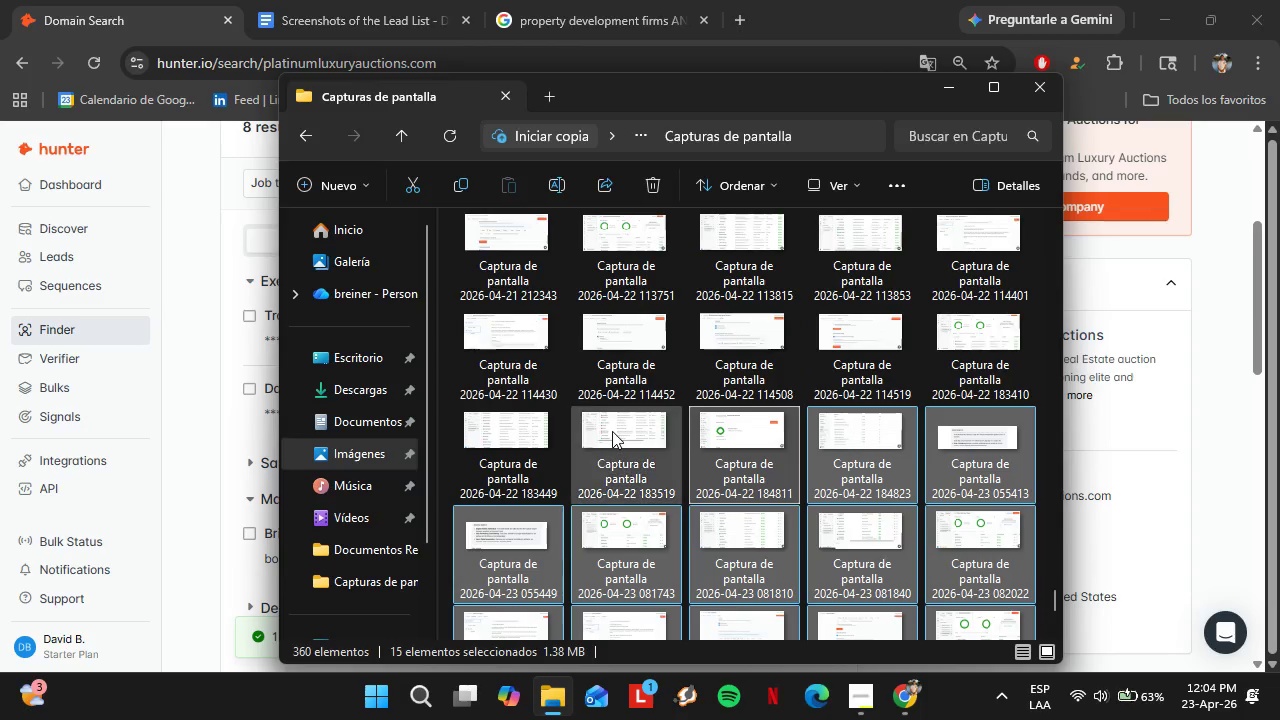 
triple_click([611, 431])
 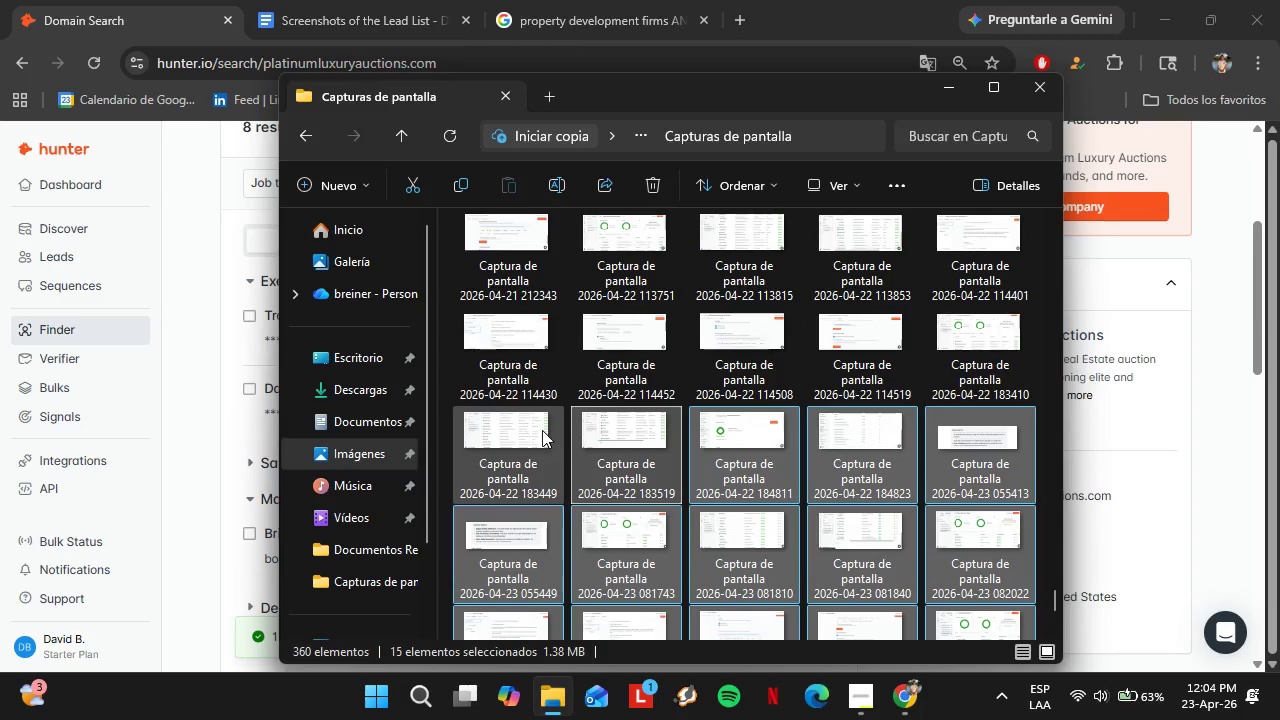 
triple_click([542, 430])
 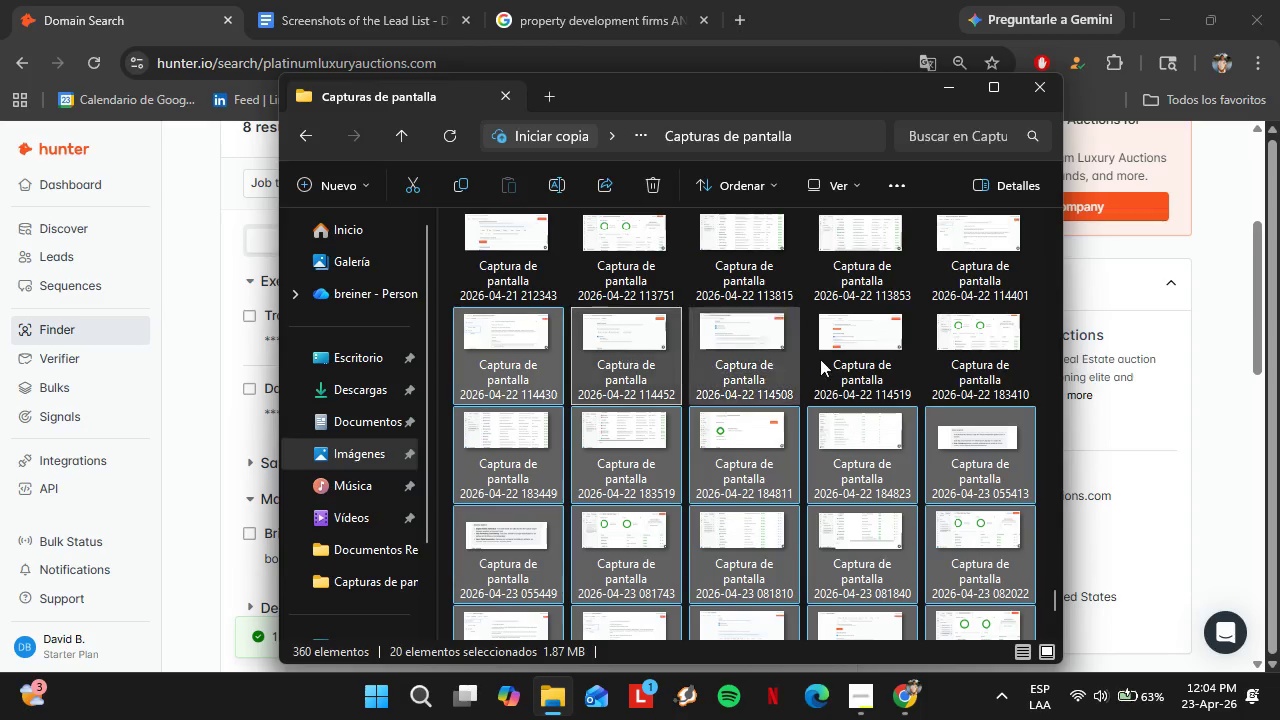 
triple_click([748, 353])
 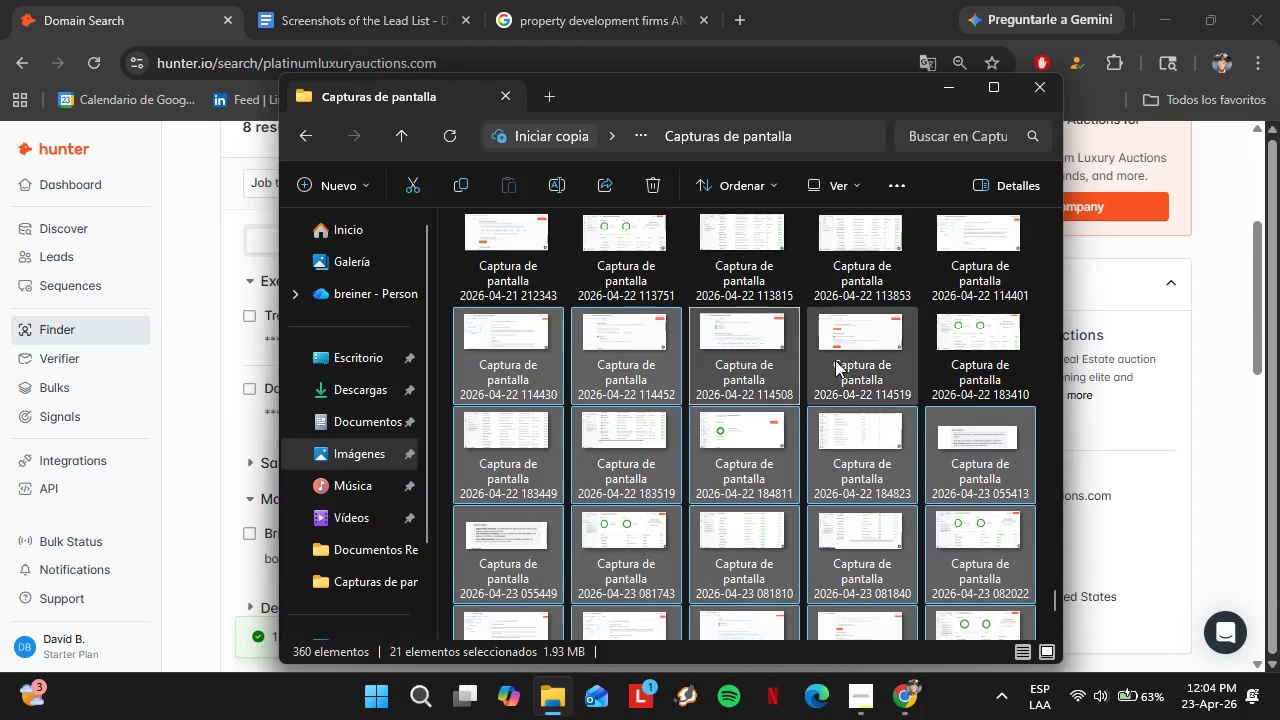 
triple_click([835, 359])
 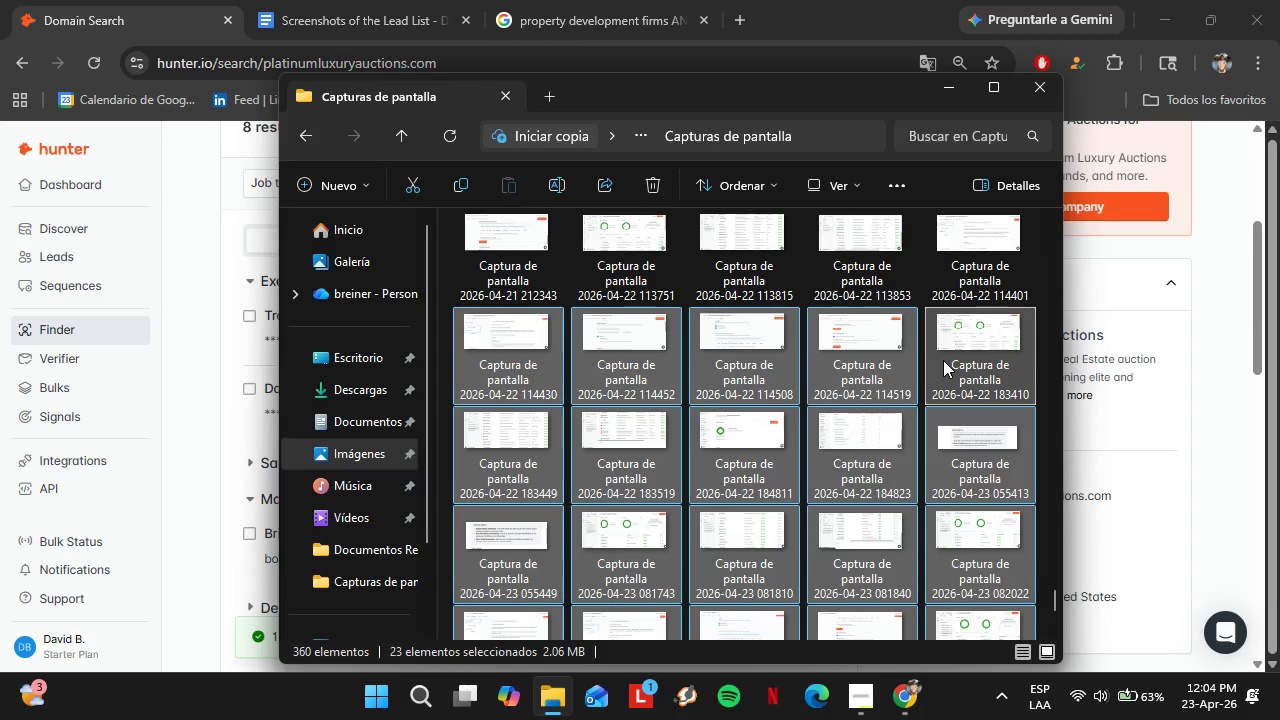 
scroll: coordinate [943, 360], scroll_direction: up, amount: 2.0
 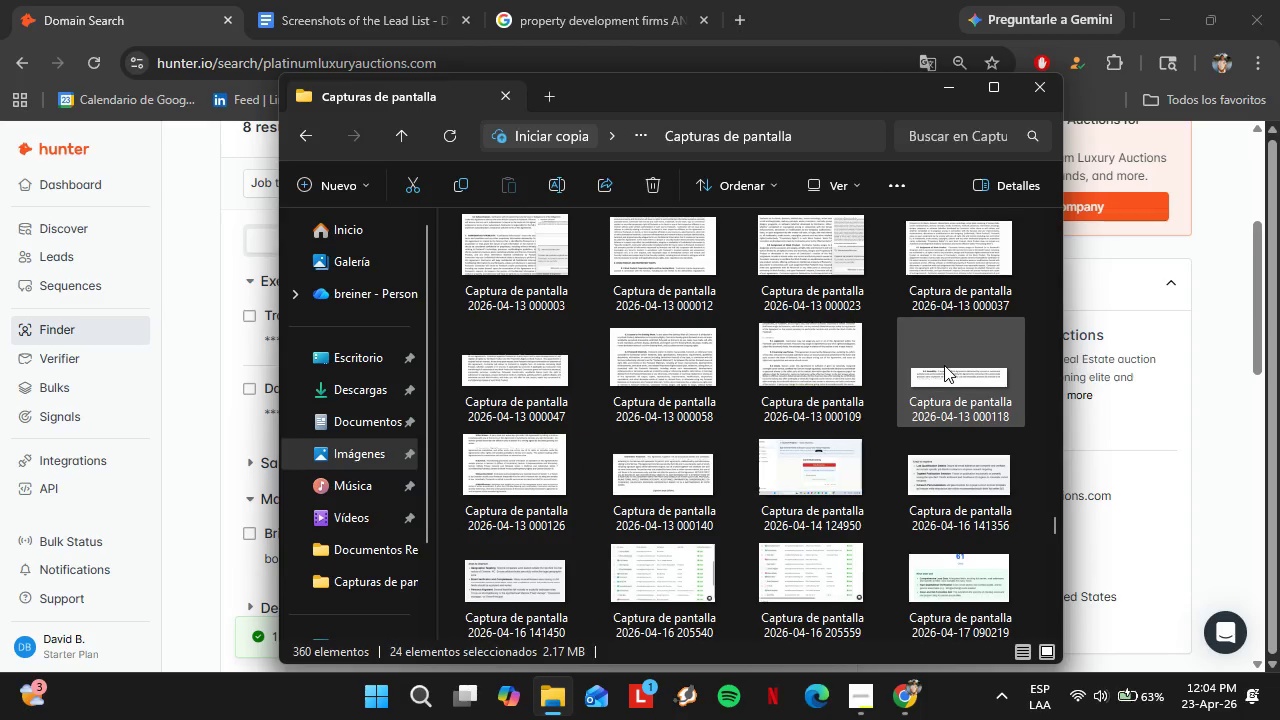 
scroll: coordinate [944, 375], scroll_direction: down, amount: 14.0
 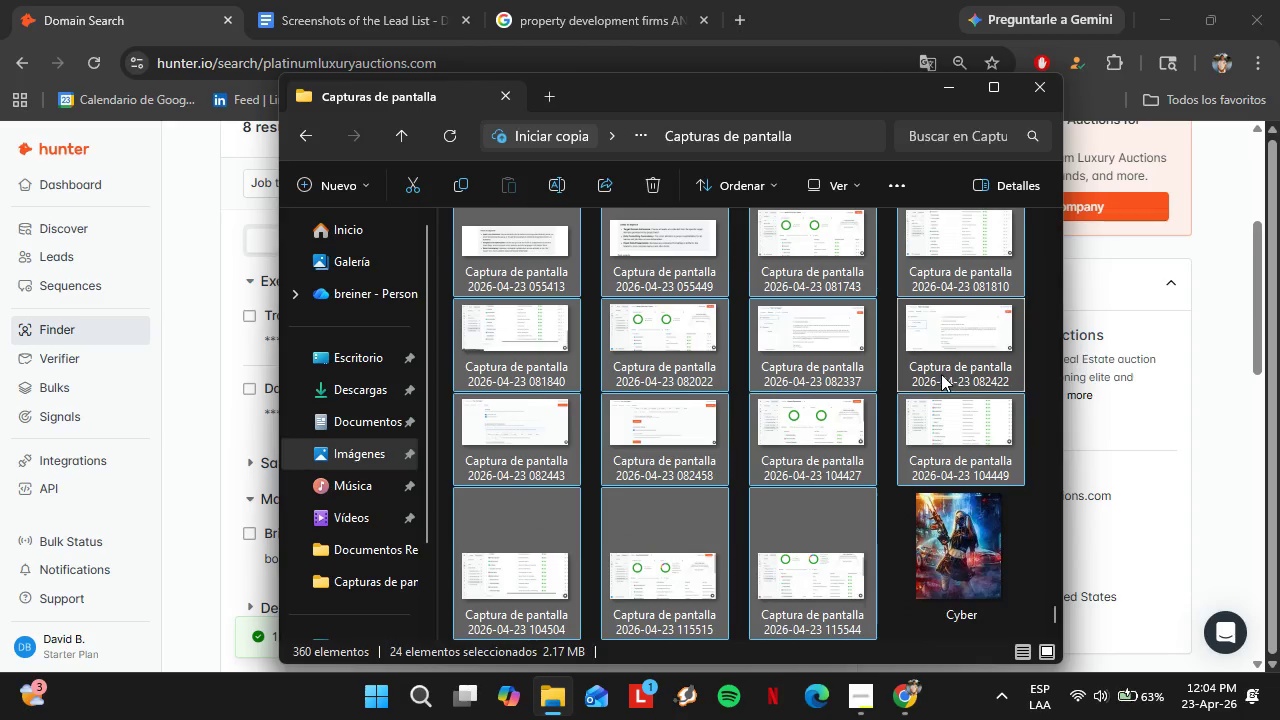 
scroll: coordinate [941, 374], scroll_direction: up, amount: 1.0
 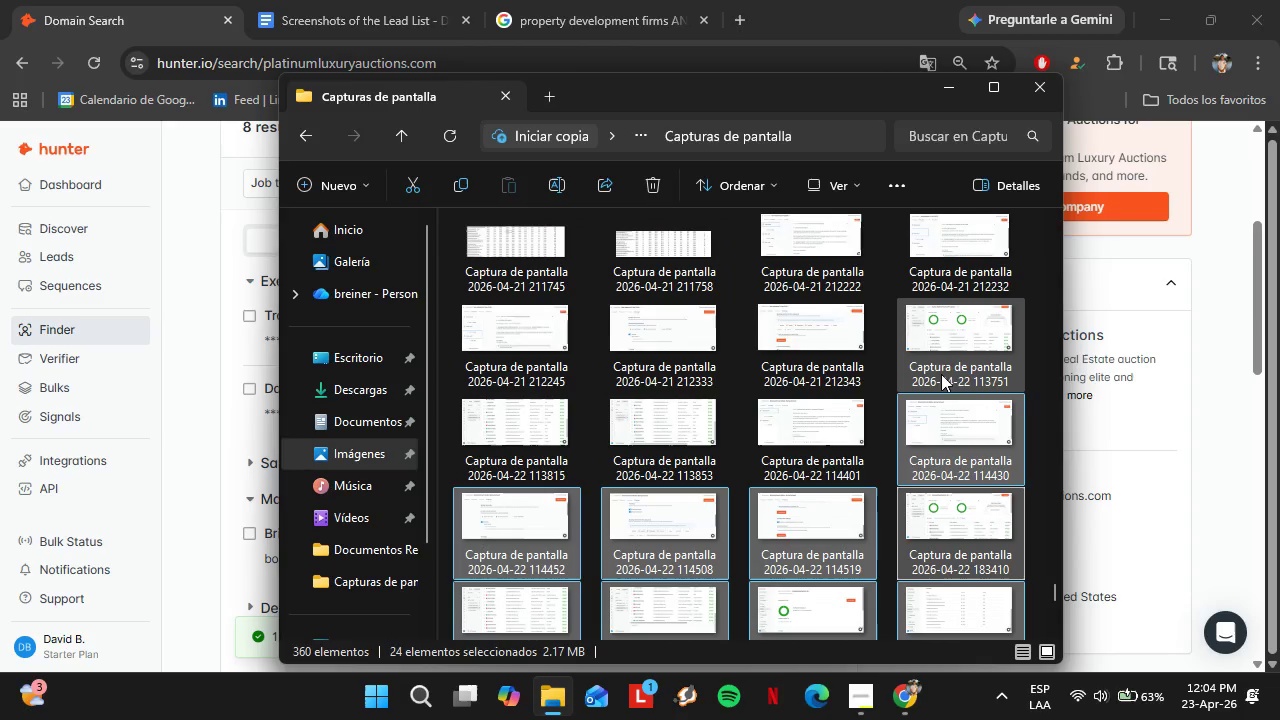 
hold_key(key=ControlLeft, duration=4.55)
double_click([827, 407])
 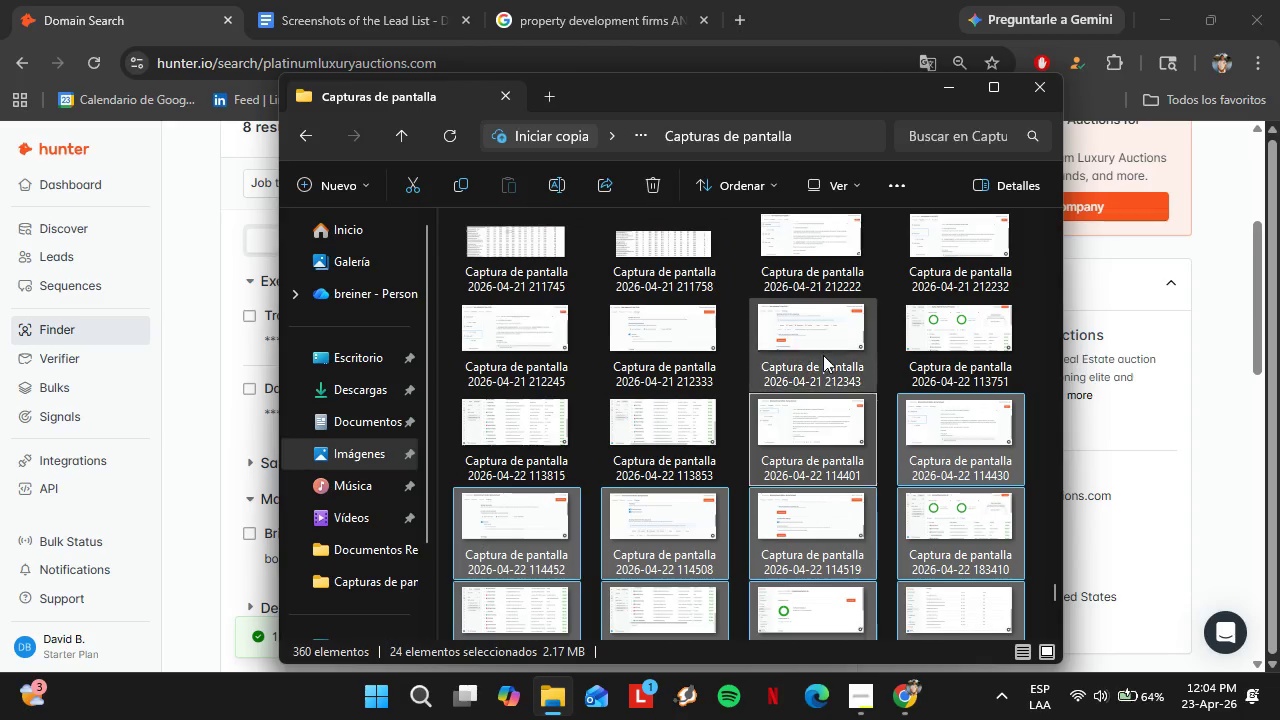 
triple_click([823, 354])
 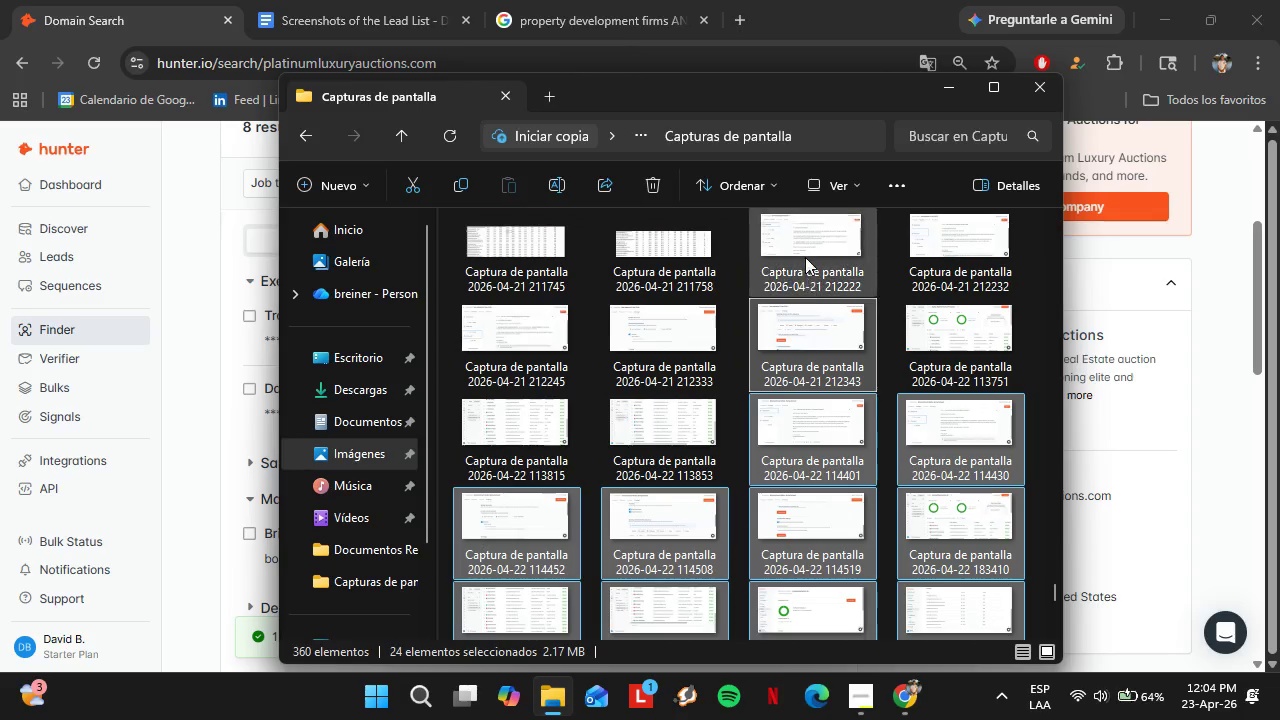 
triple_click([804, 251])
 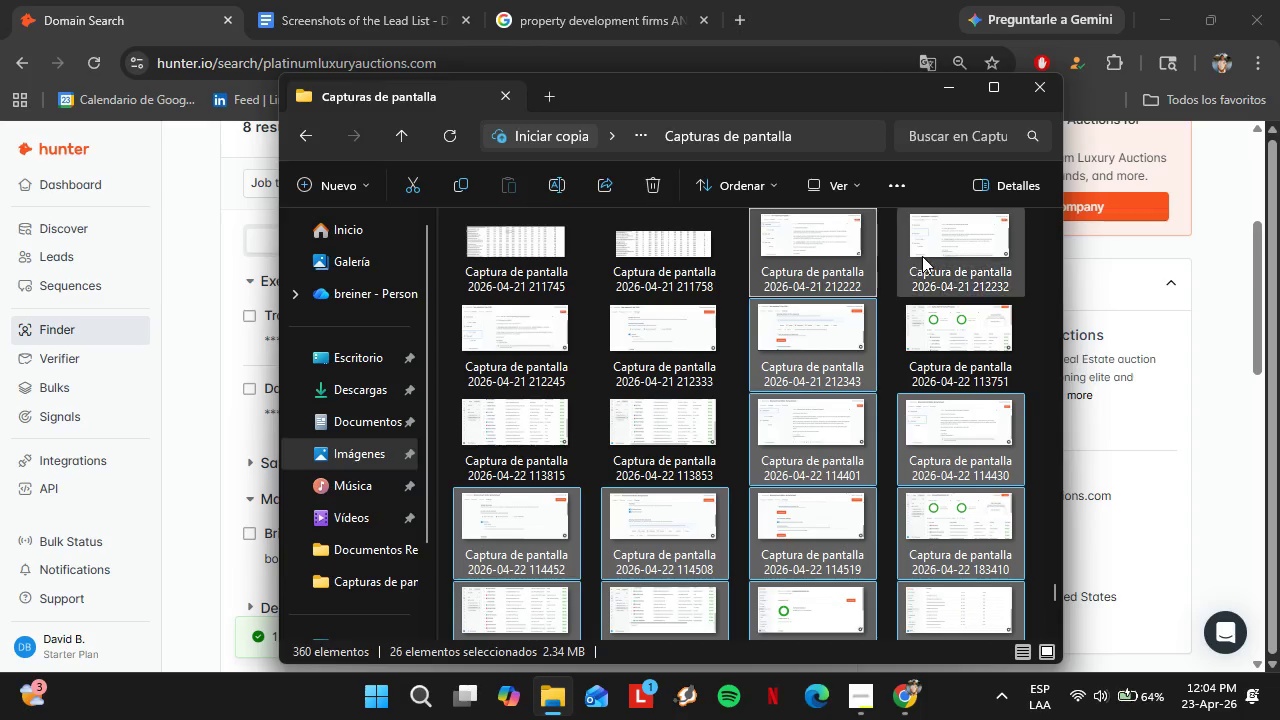 
triple_click([925, 258])
 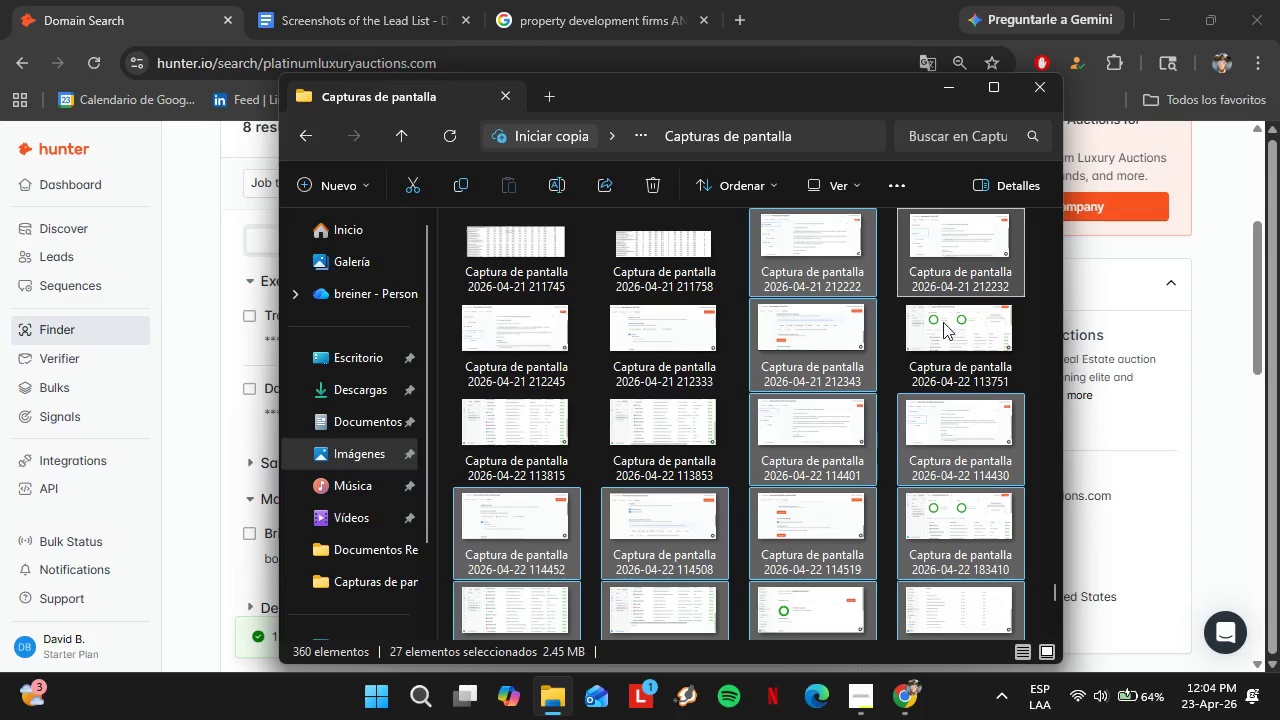 
triple_click([946, 343])
 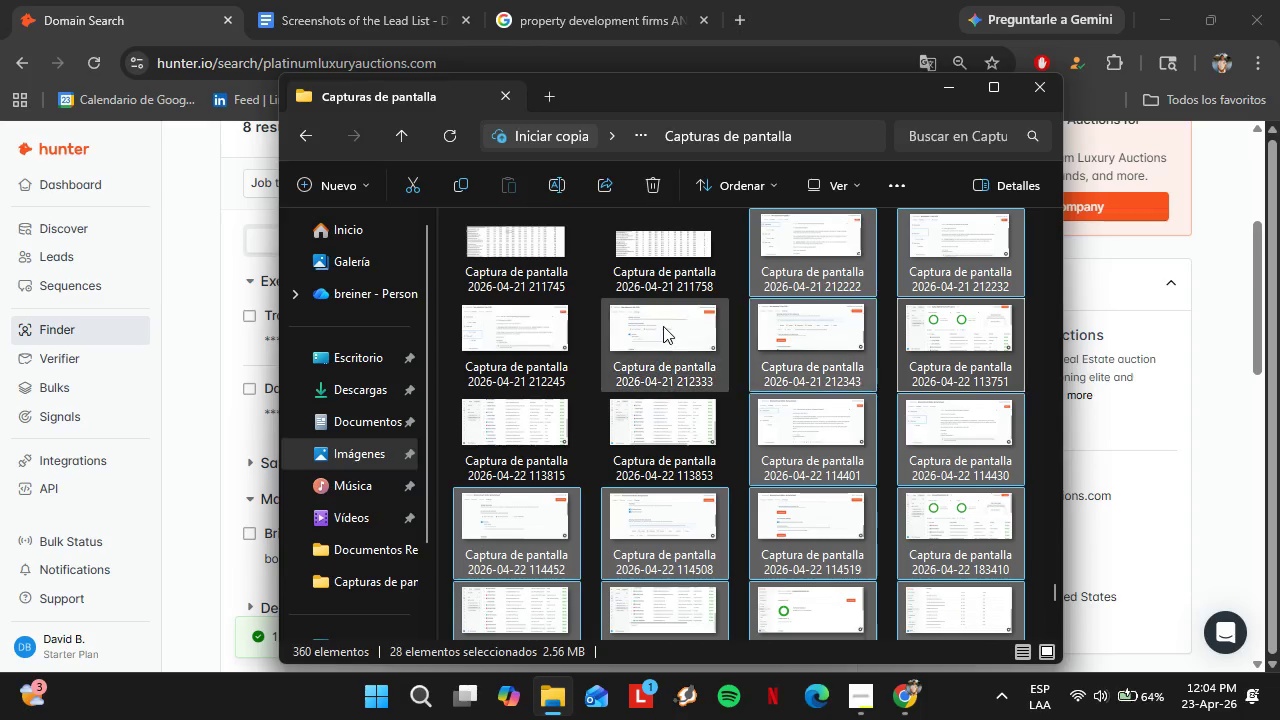 
triple_click([663, 325])
 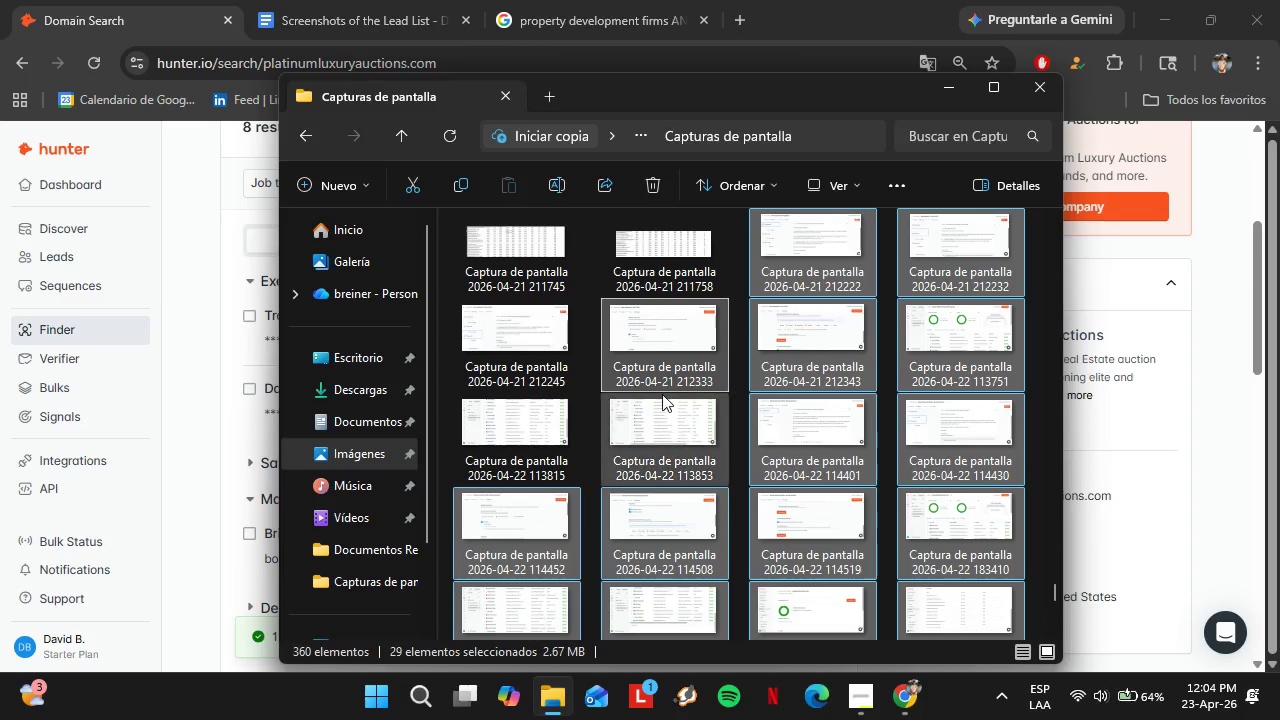 
triple_click([662, 394])
 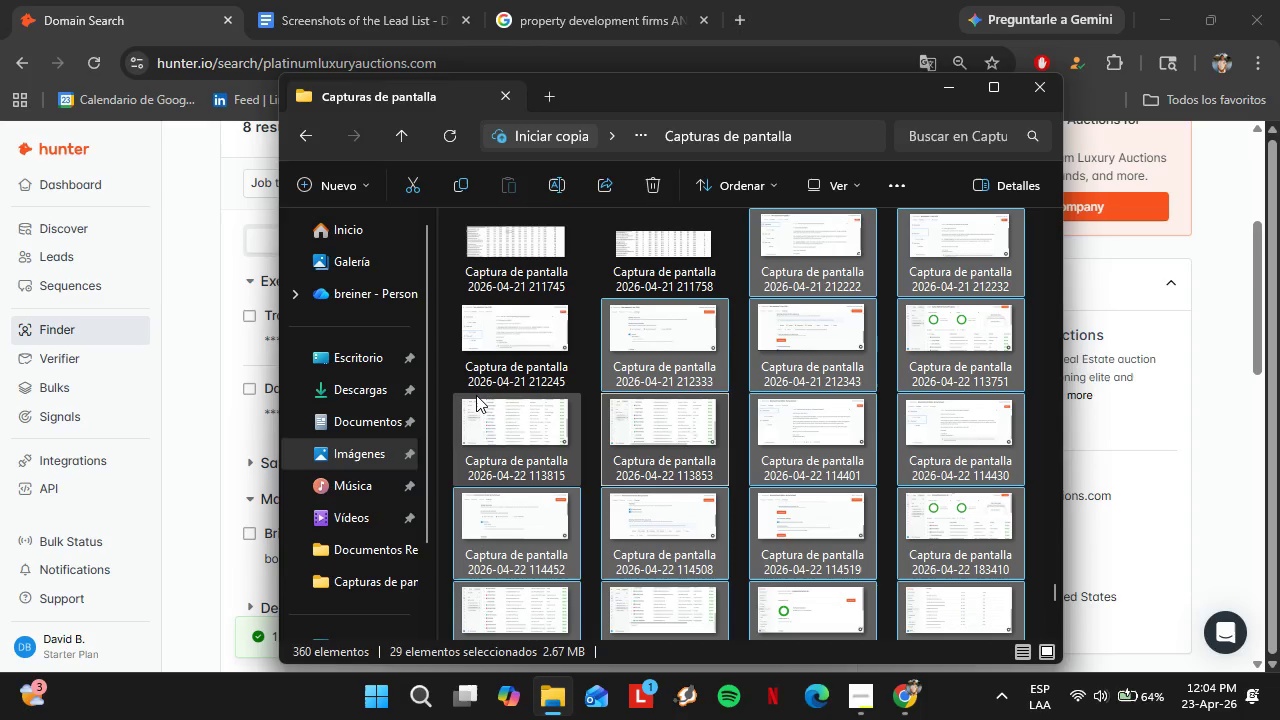 
triple_click([476, 395])
 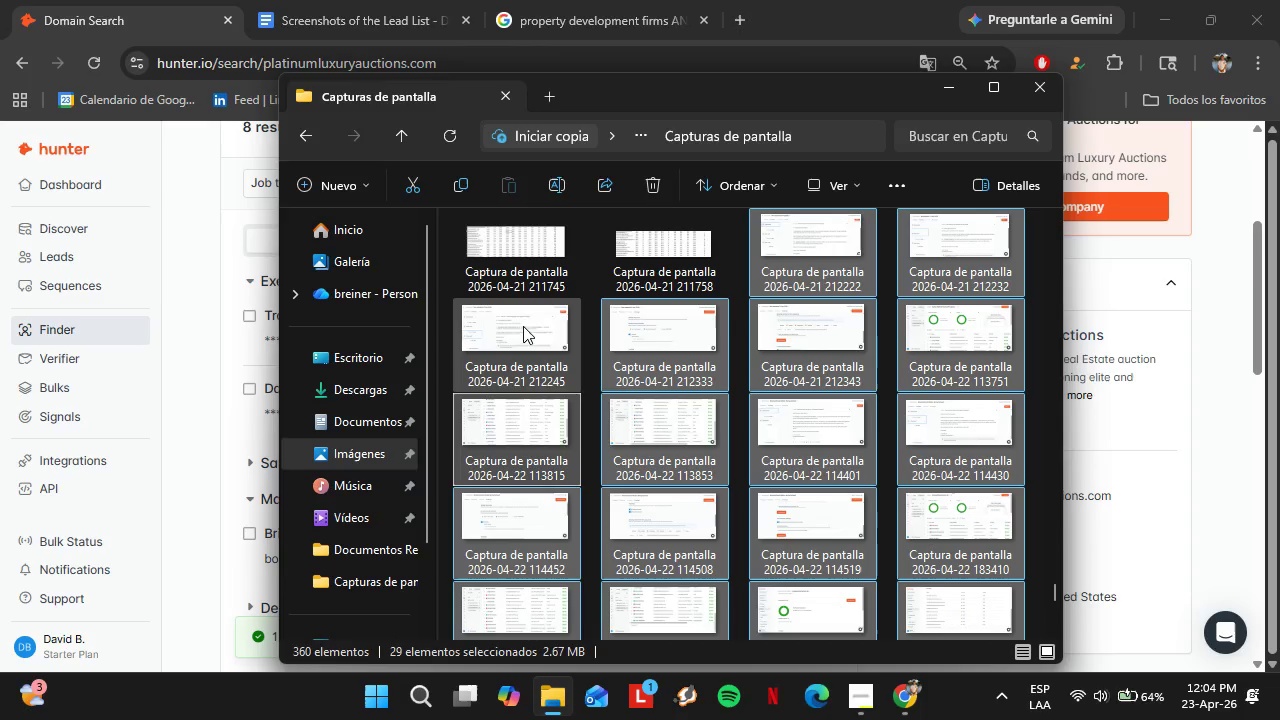 
triple_click([523, 325])
 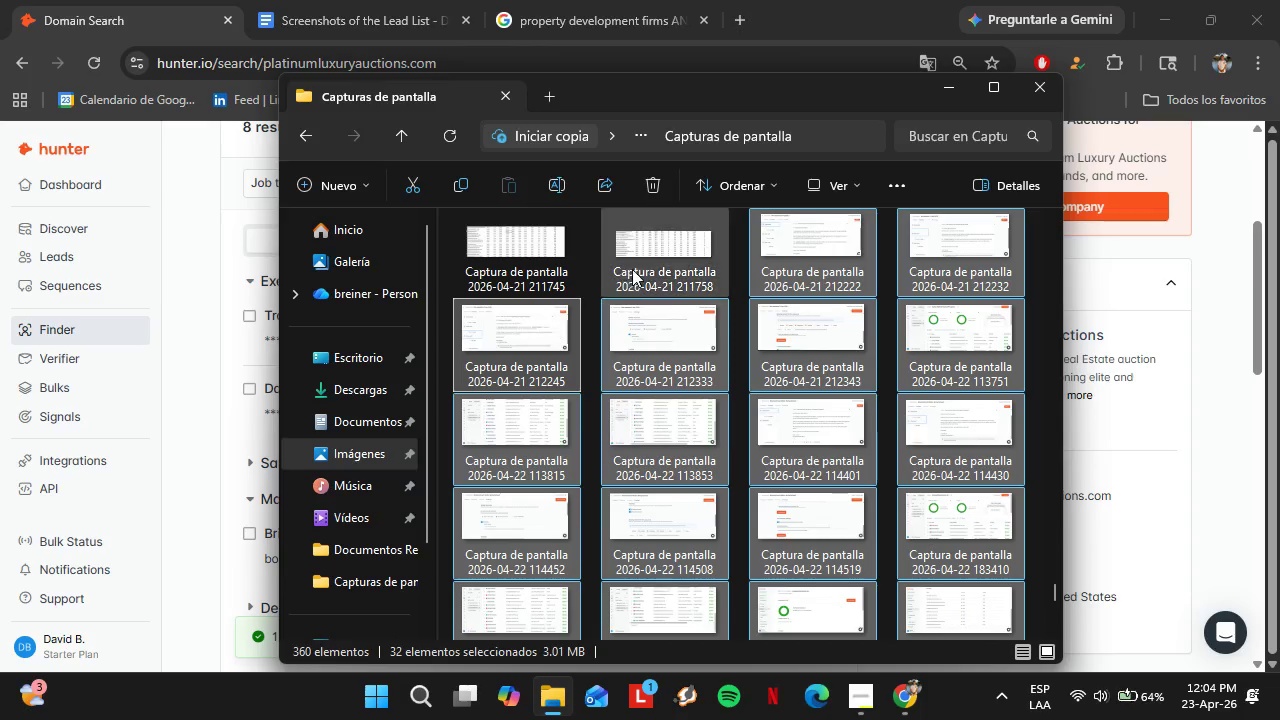 
triple_click([643, 259])
 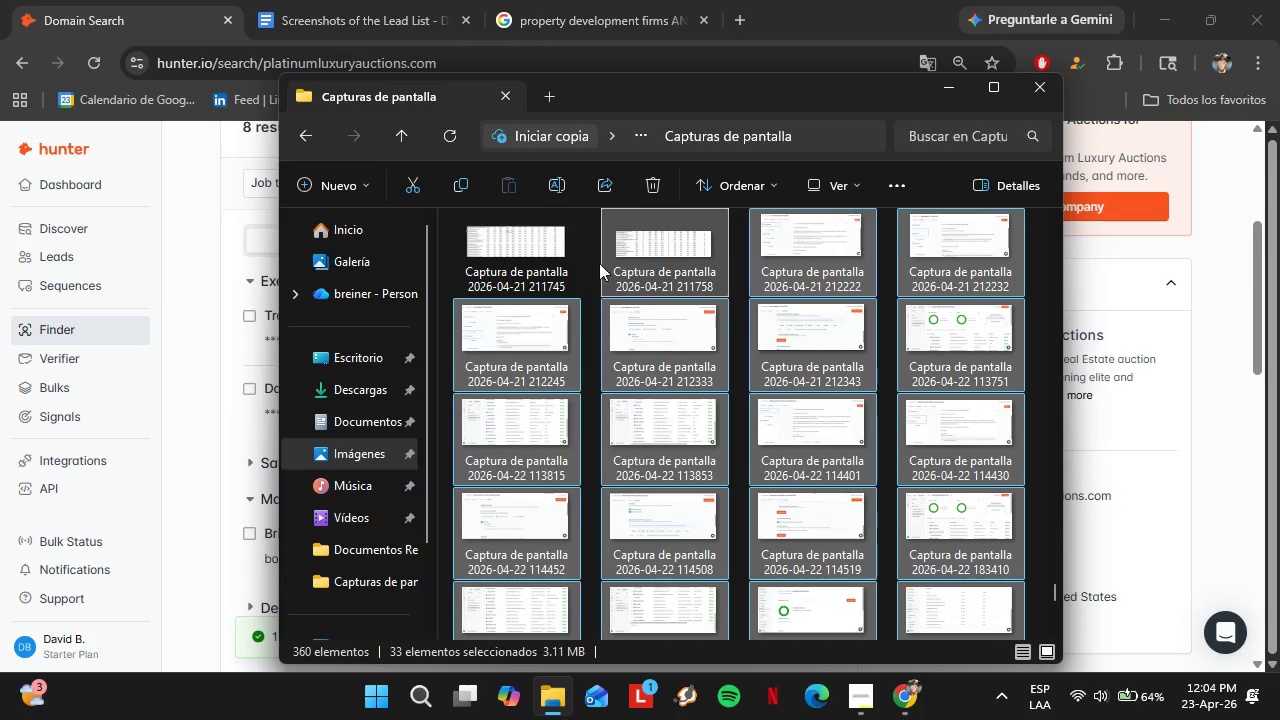 
triple_click([567, 263])
 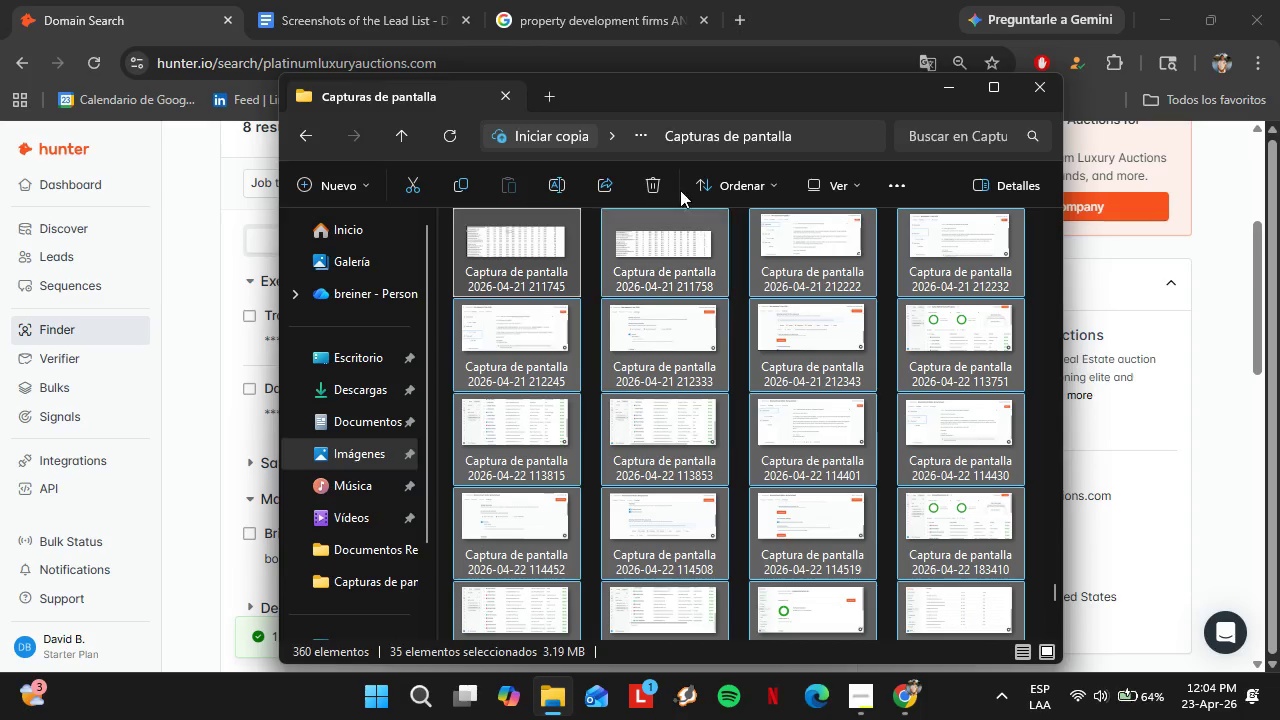 
left_click([660, 178])
 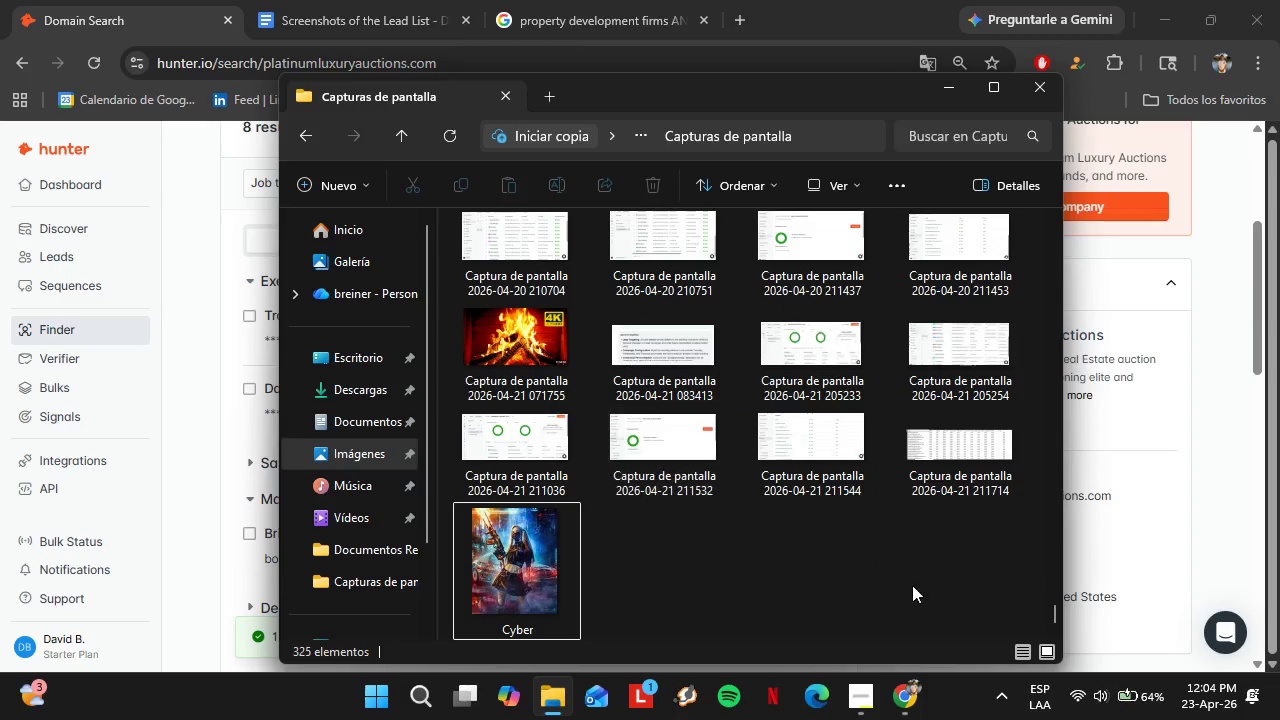 
hold_key(key=ControlLeft, duration=2.84)
left_click([670, 357])
 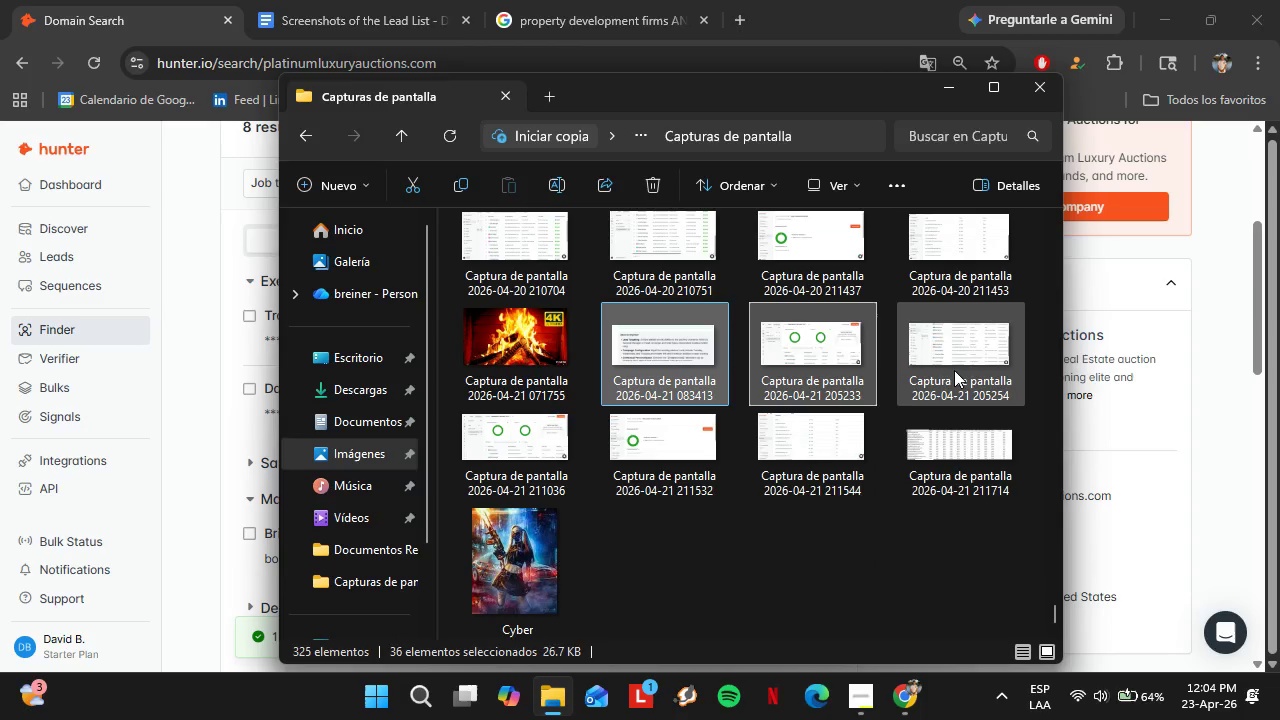 
triple_click([962, 443])
 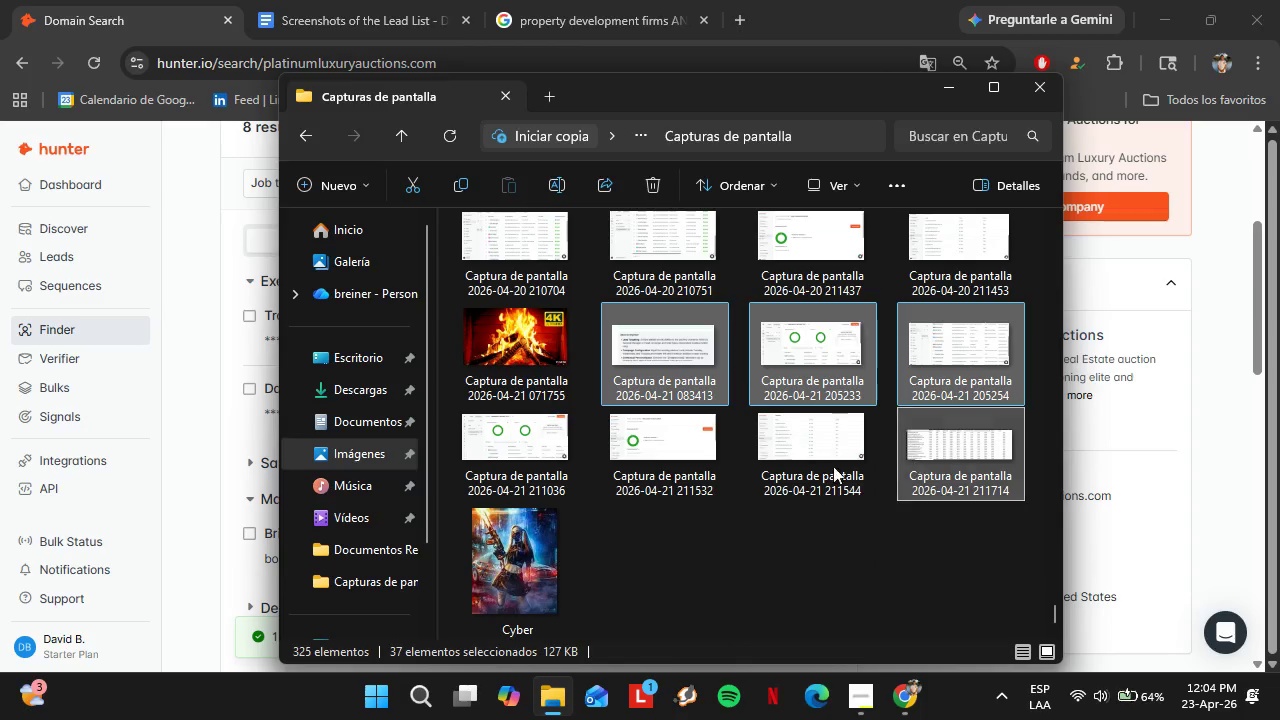 
triple_click([823, 466])
 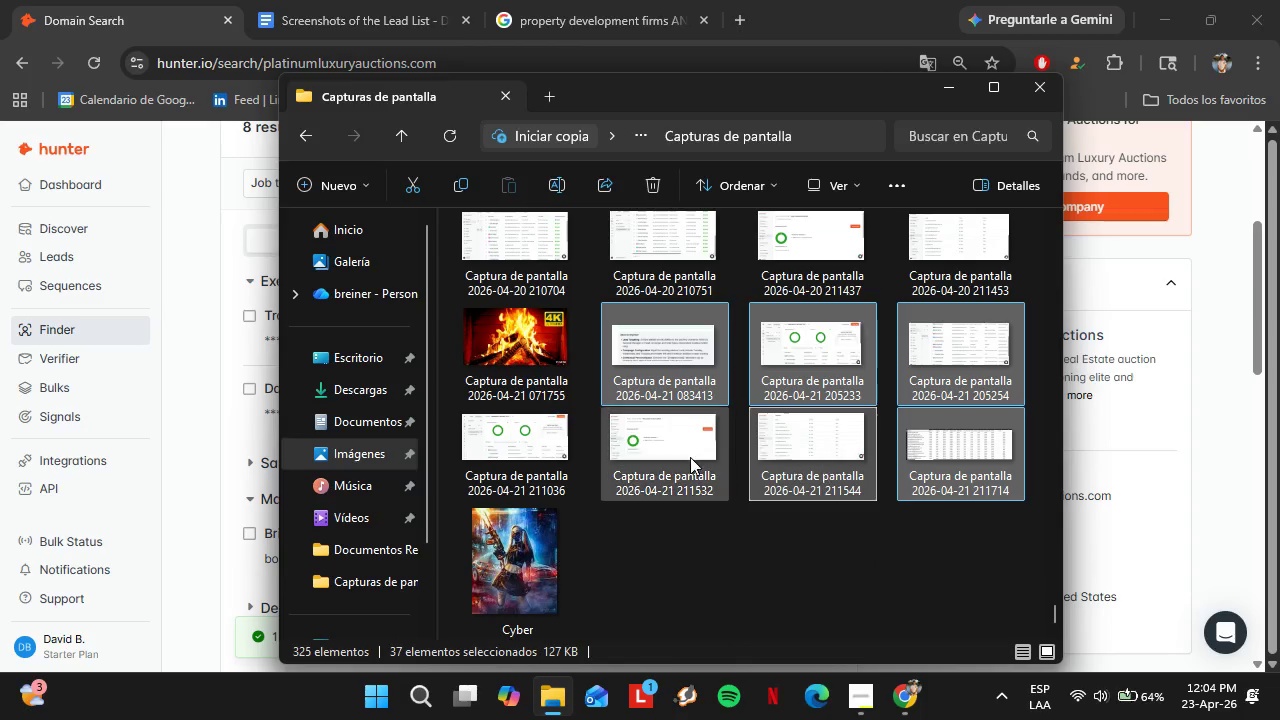 
triple_click([688, 455])
 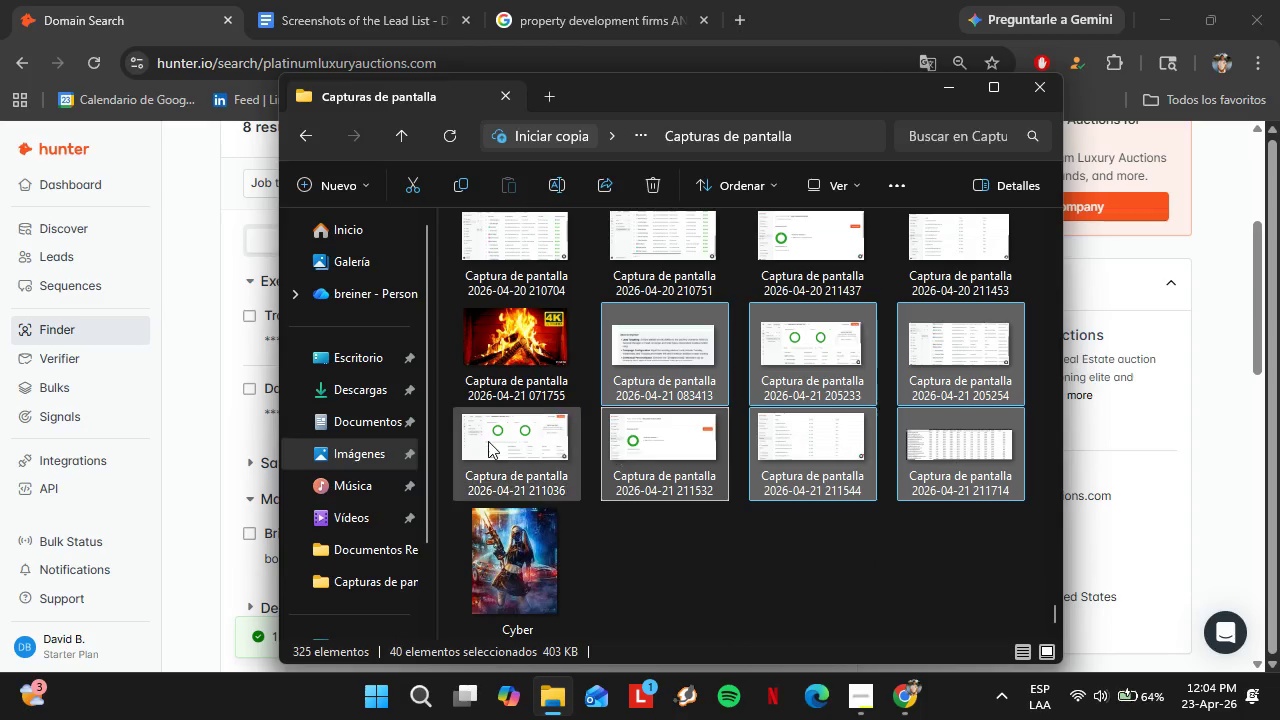 
triple_click([488, 441])
 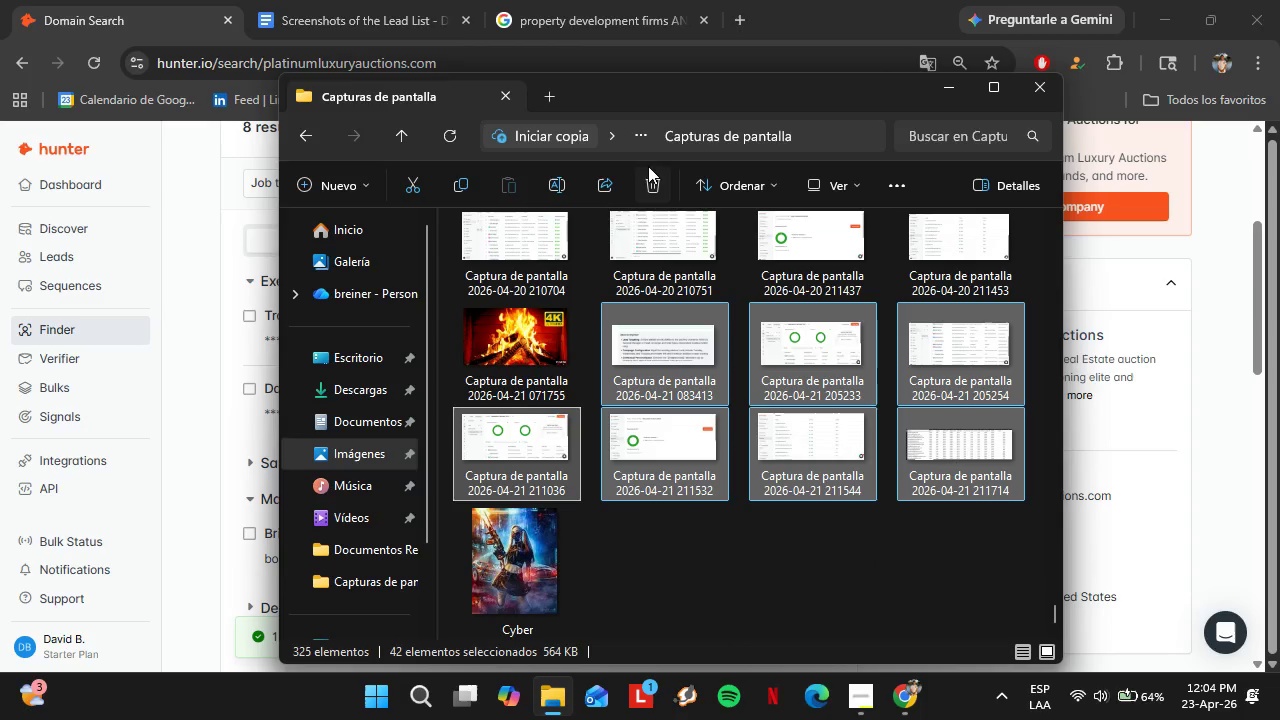 
hold_key(key=ControlLeft, duration=0.78)
left_click([556, 569])
 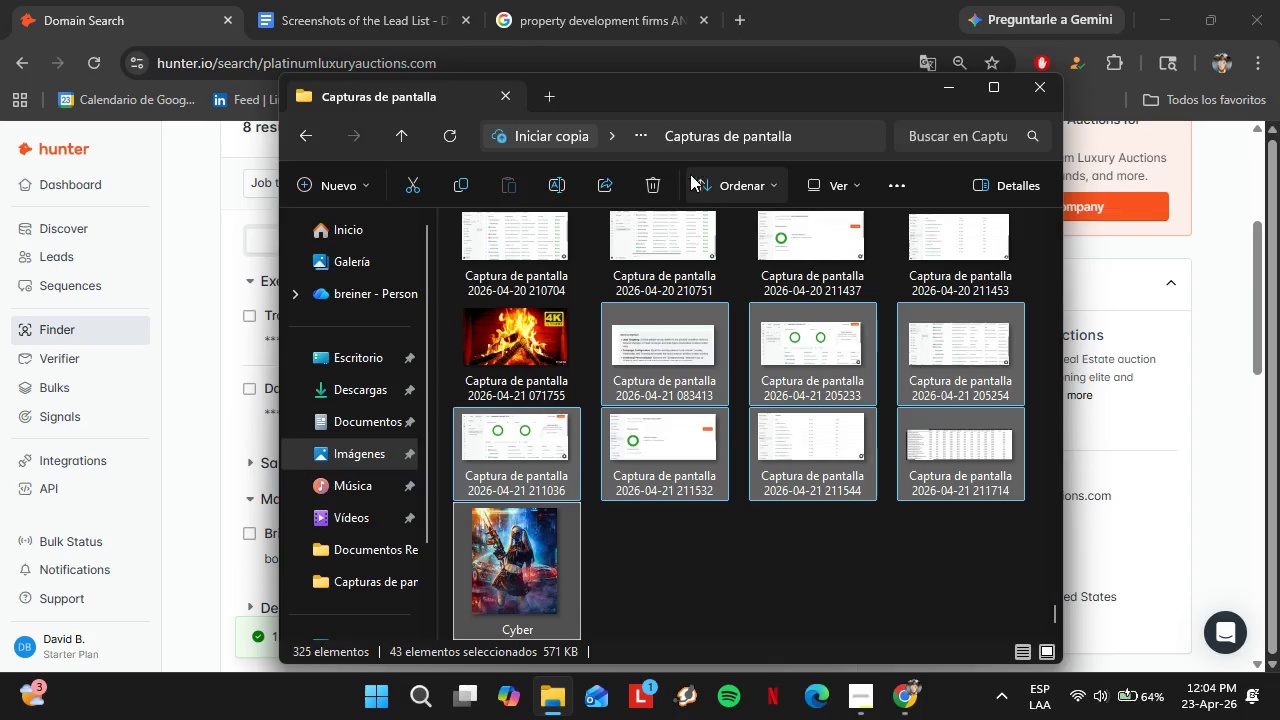 
left_click([664, 184])
 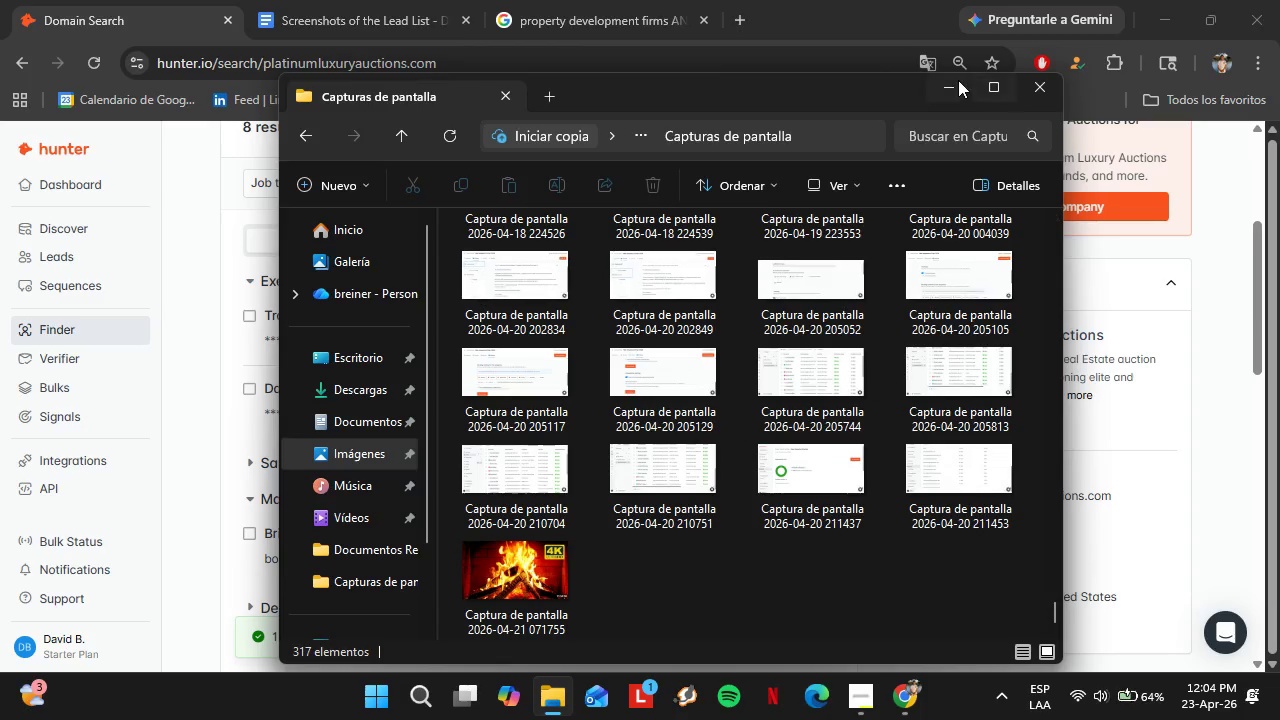 
left_click([955, 80])
 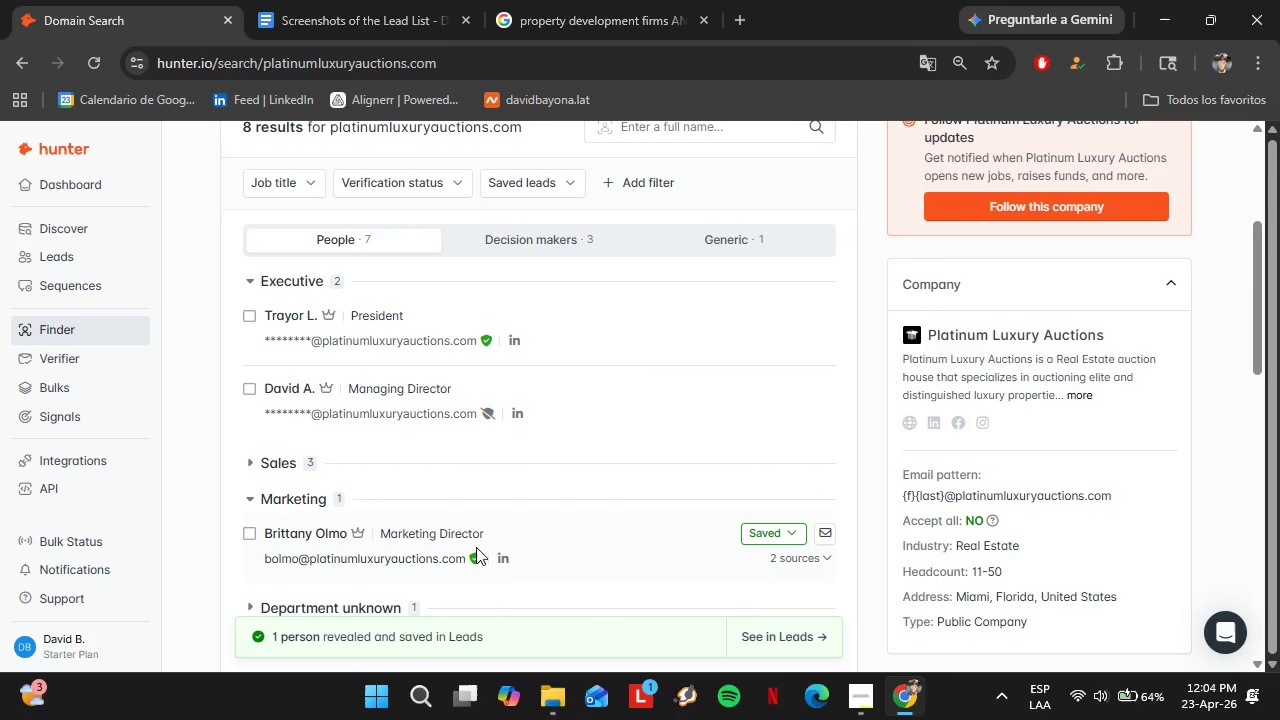 
scroll: coordinate [385, 436], scroll_direction: up, amount: 2.0
 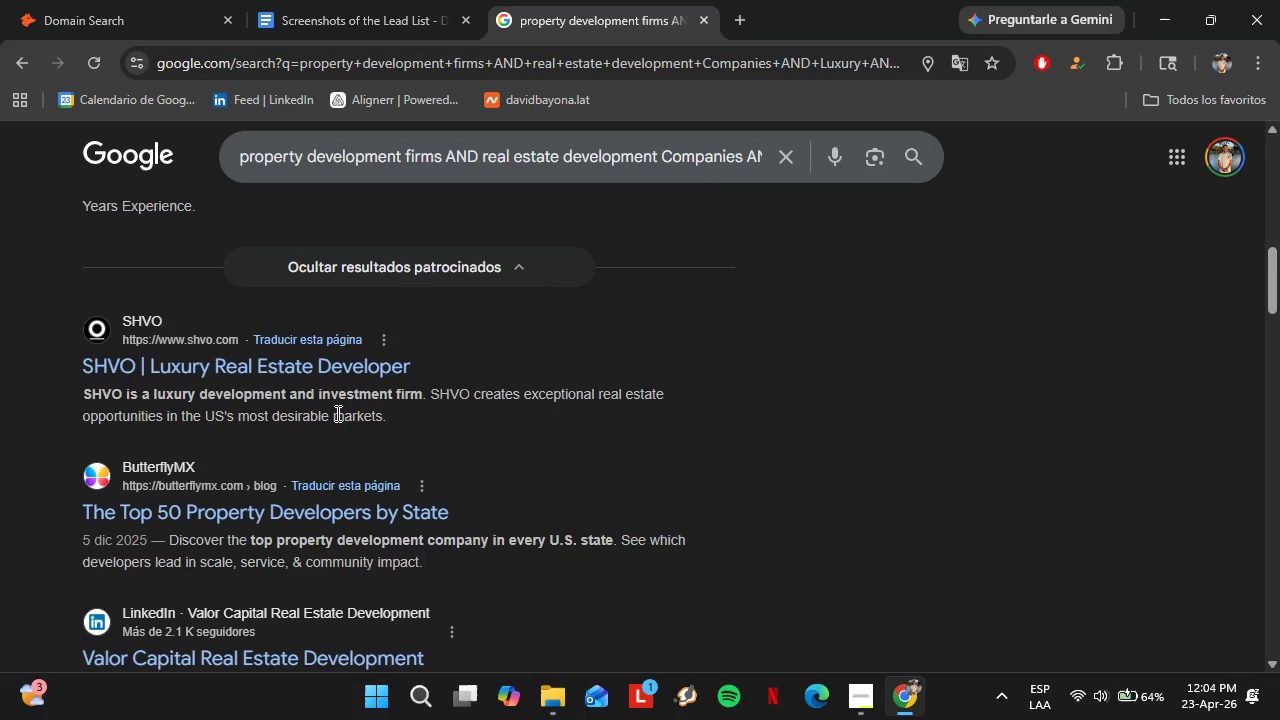 
wait(6.21)
 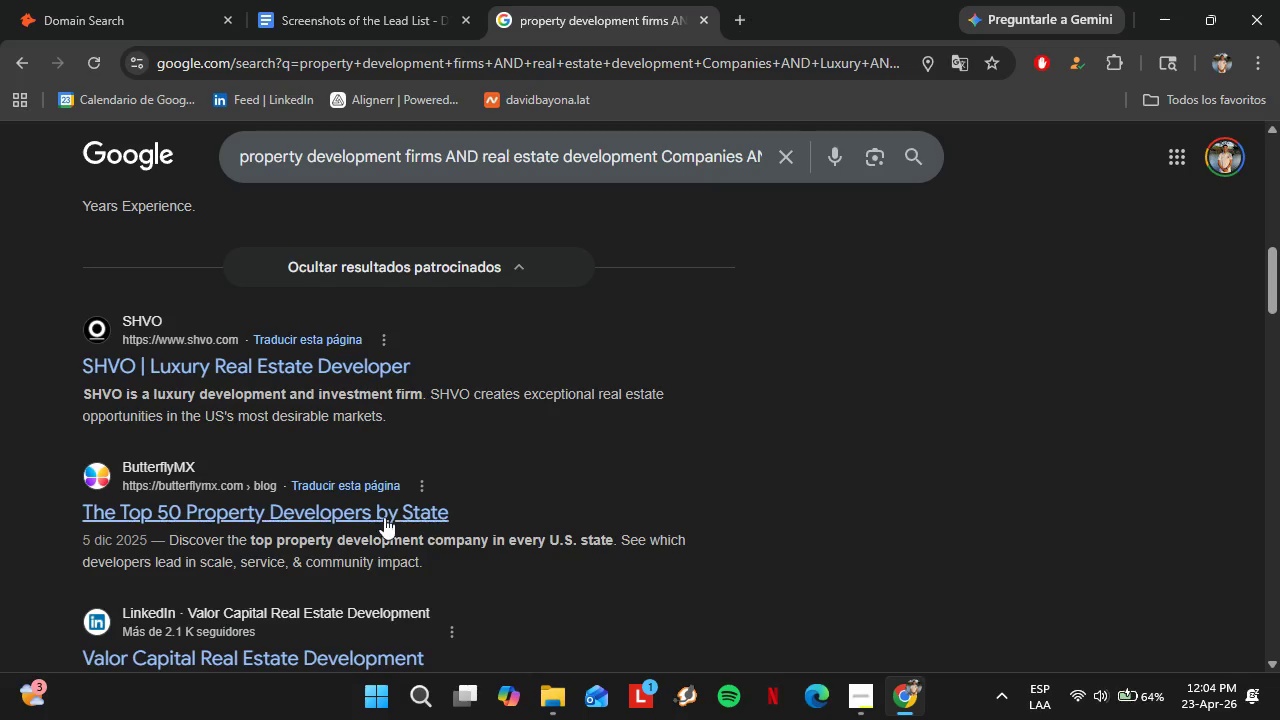 
scroll: coordinate [509, 462], scroll_direction: down, amount: 9.0
 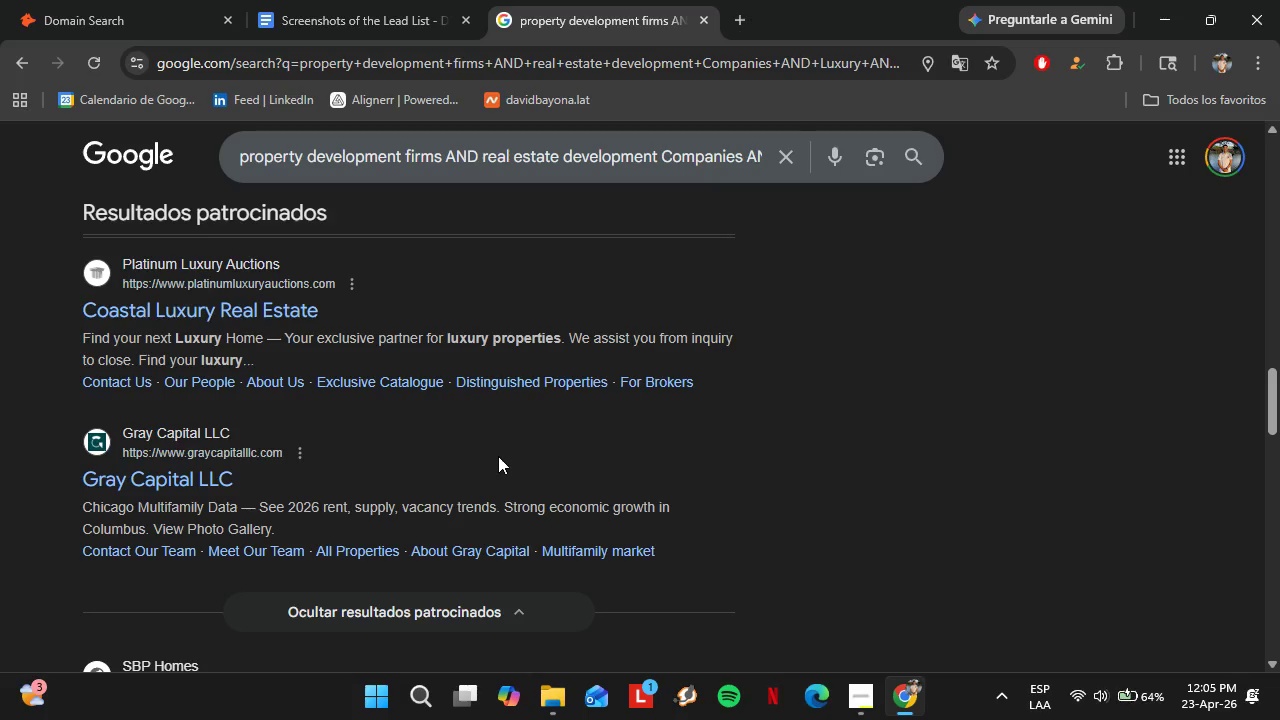 
wait(5.22)
 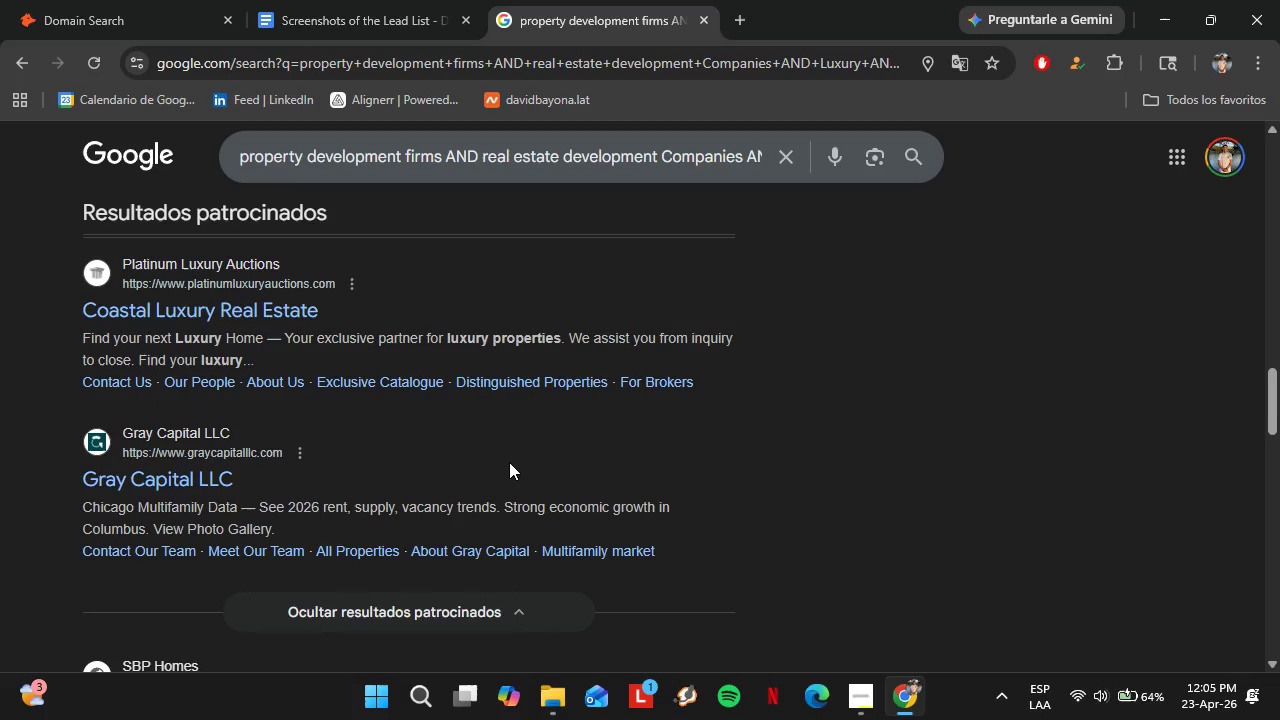 
left_click([82, 26])
 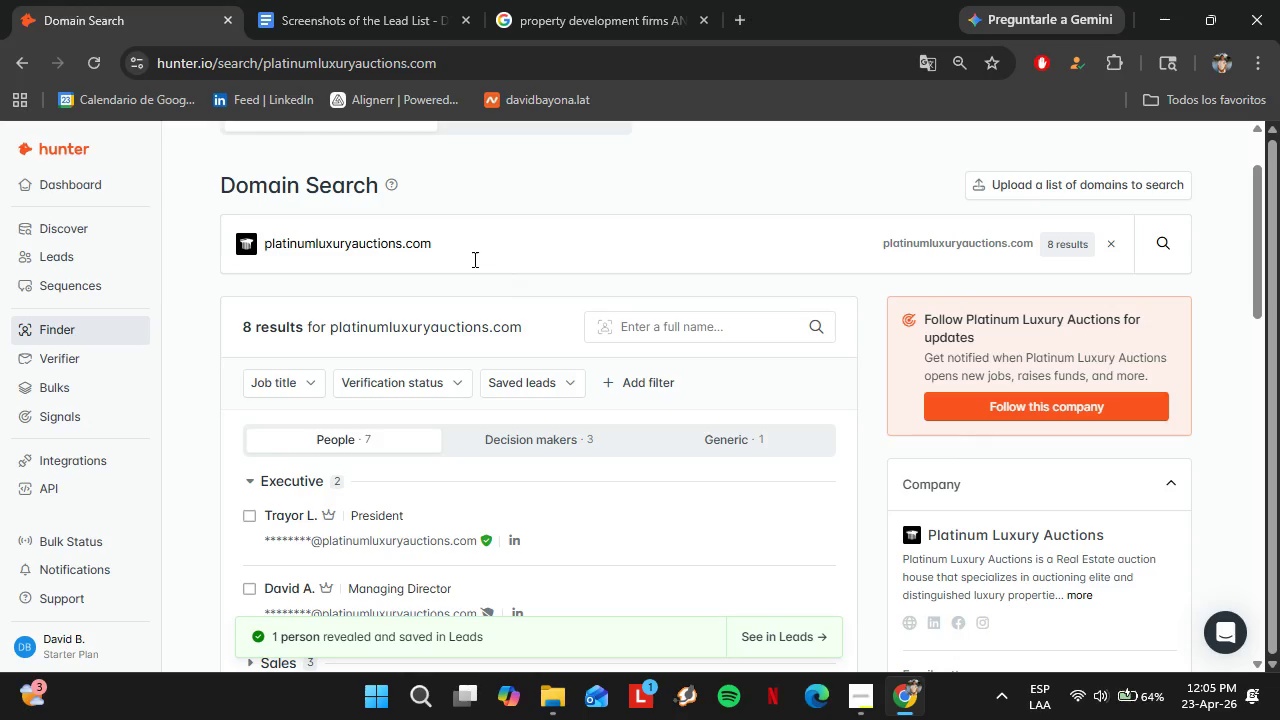 
left_click_drag(start_coordinate=[471, 256], to_coordinate=[252, 248])
 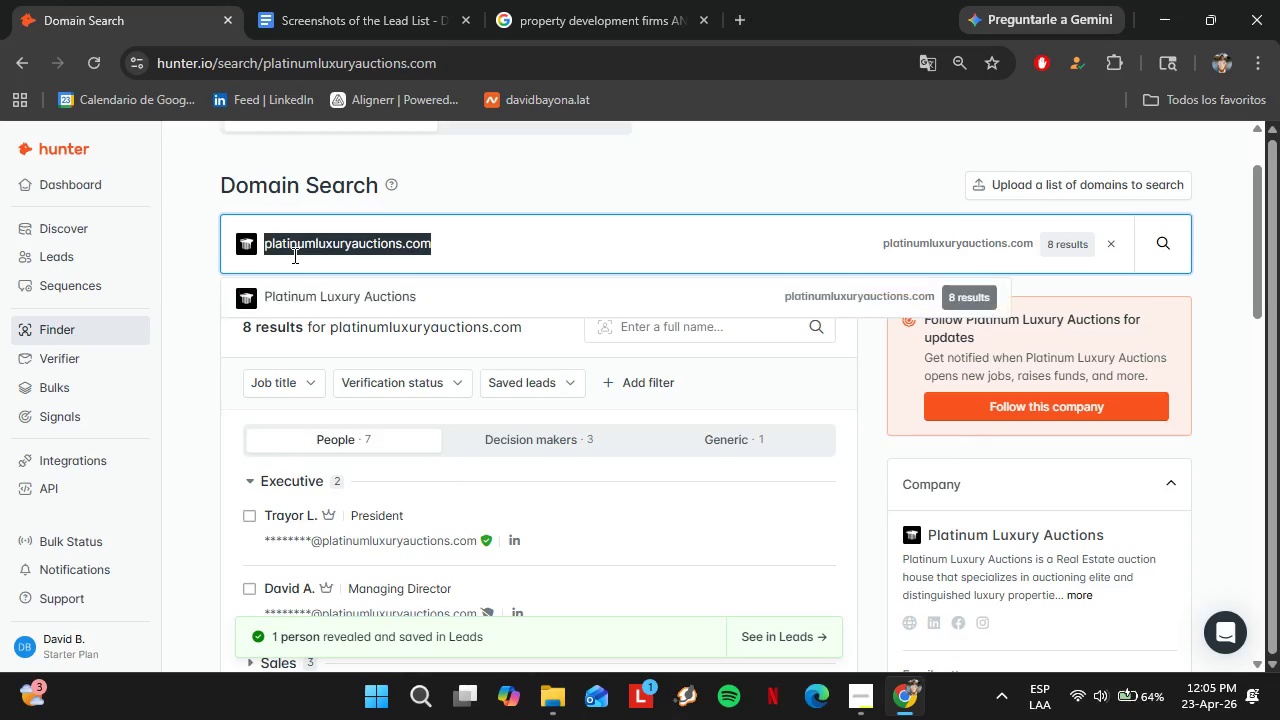 
type(graycapitalllc)
 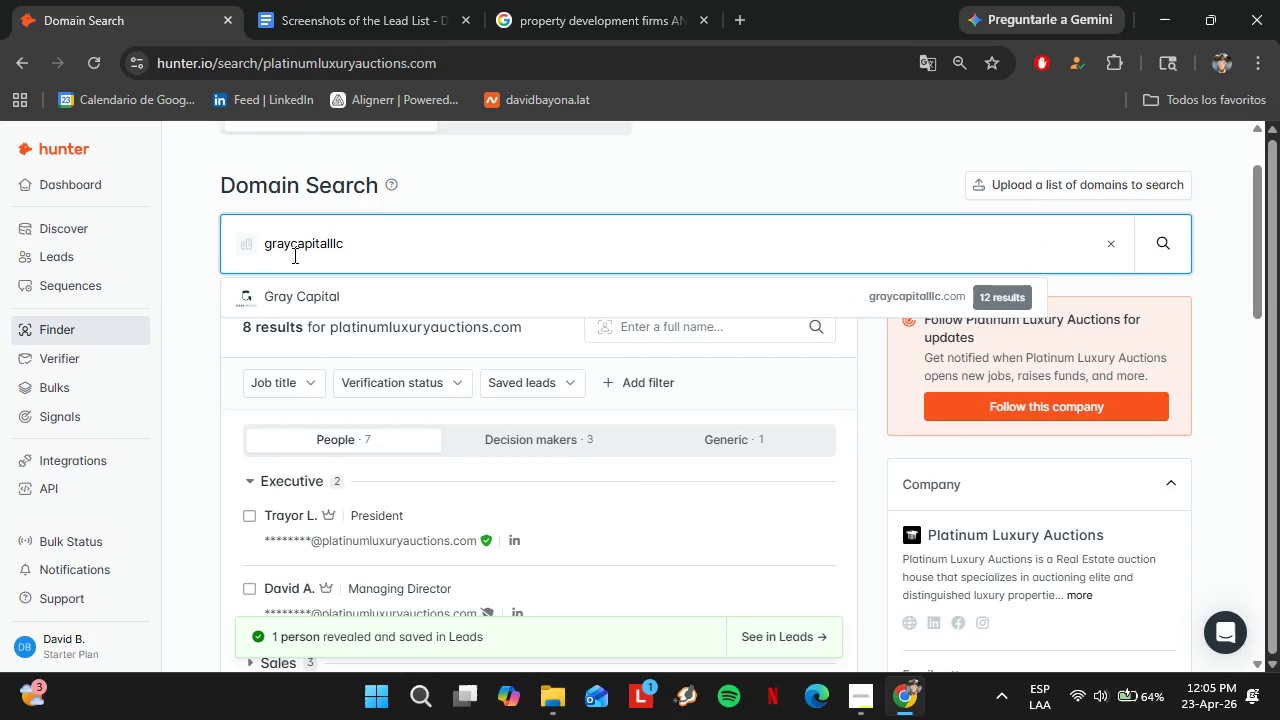 
key(ArrowDown)
 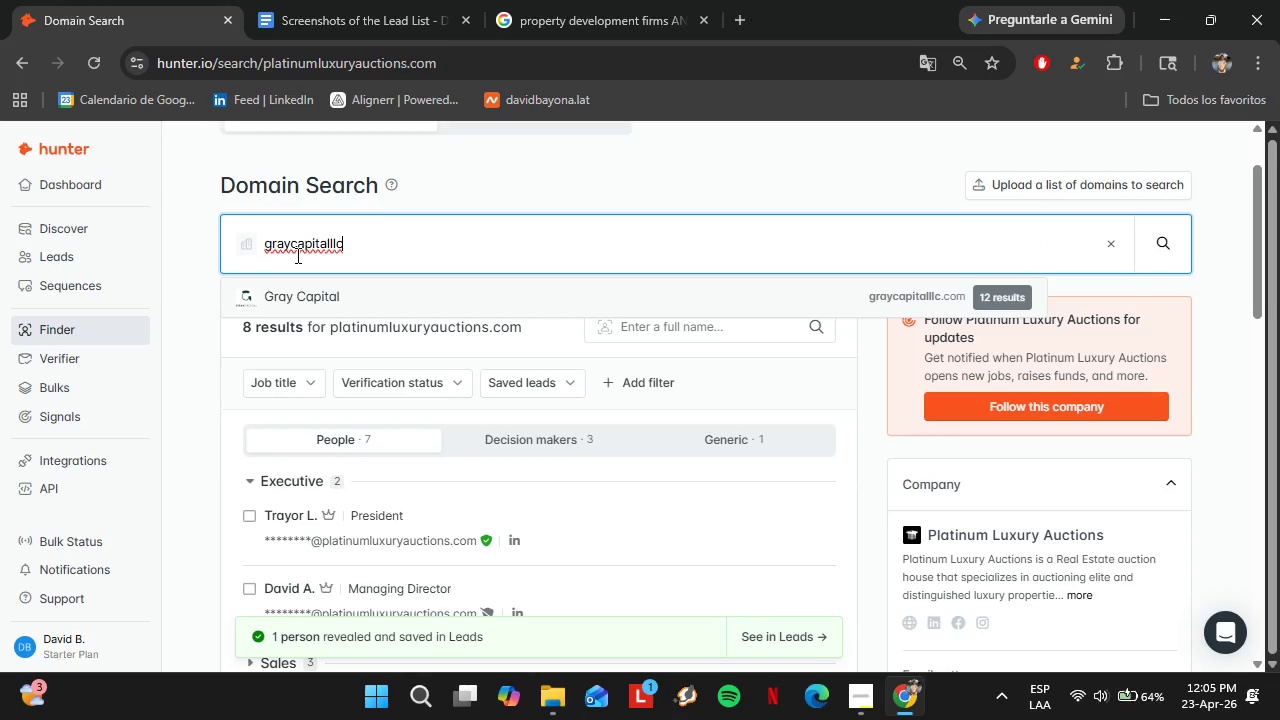 
key(Enter)
 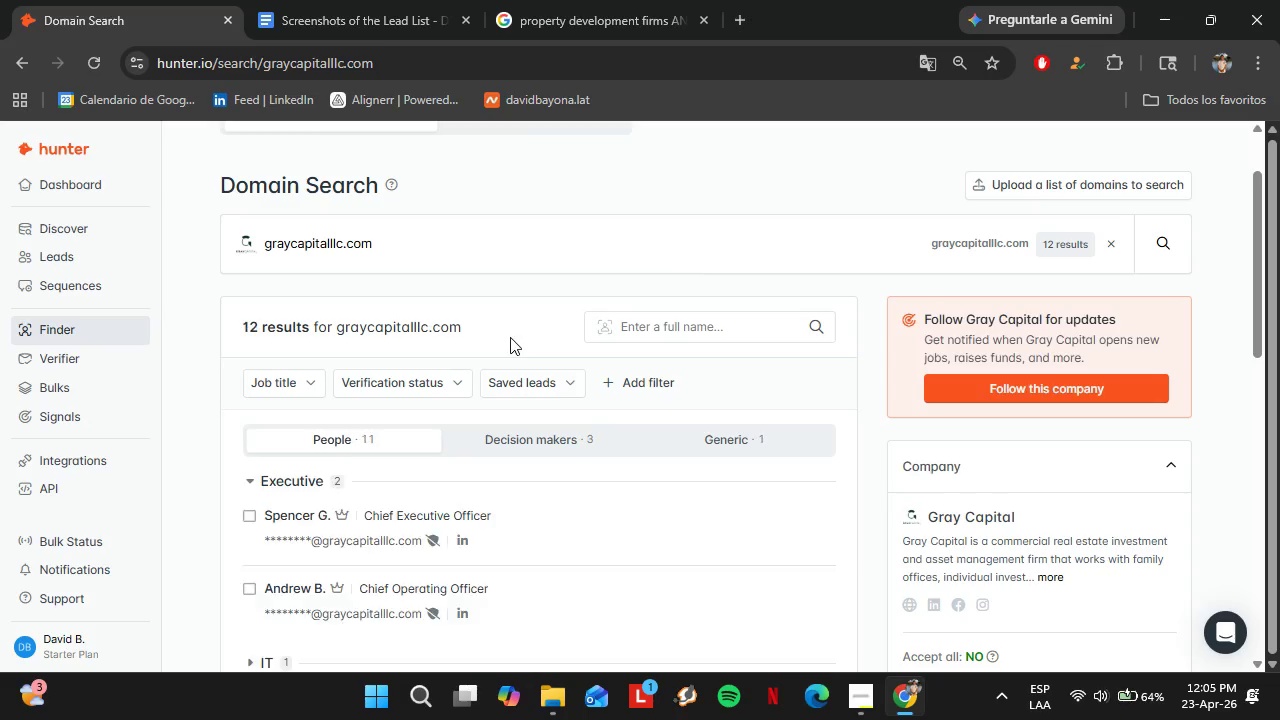 
scroll: coordinate [510, 416], scroll_direction: down, amount: 3.0
 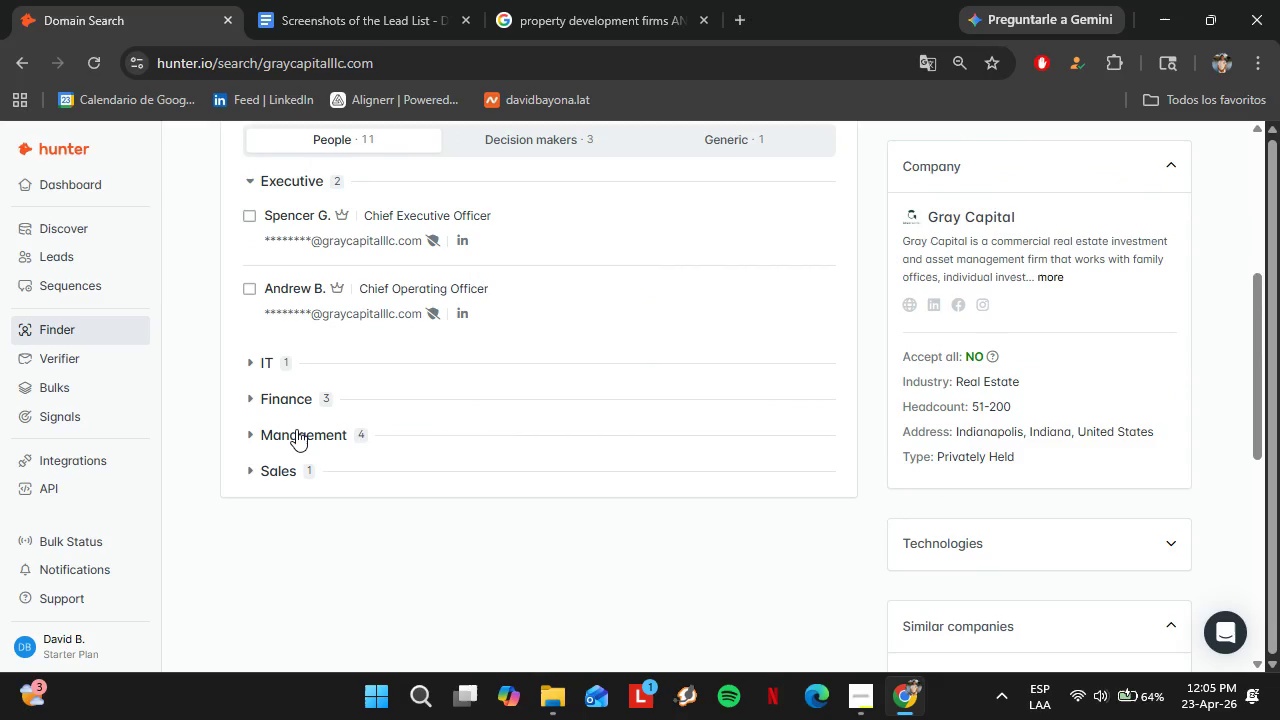 
left_click([296, 429])
 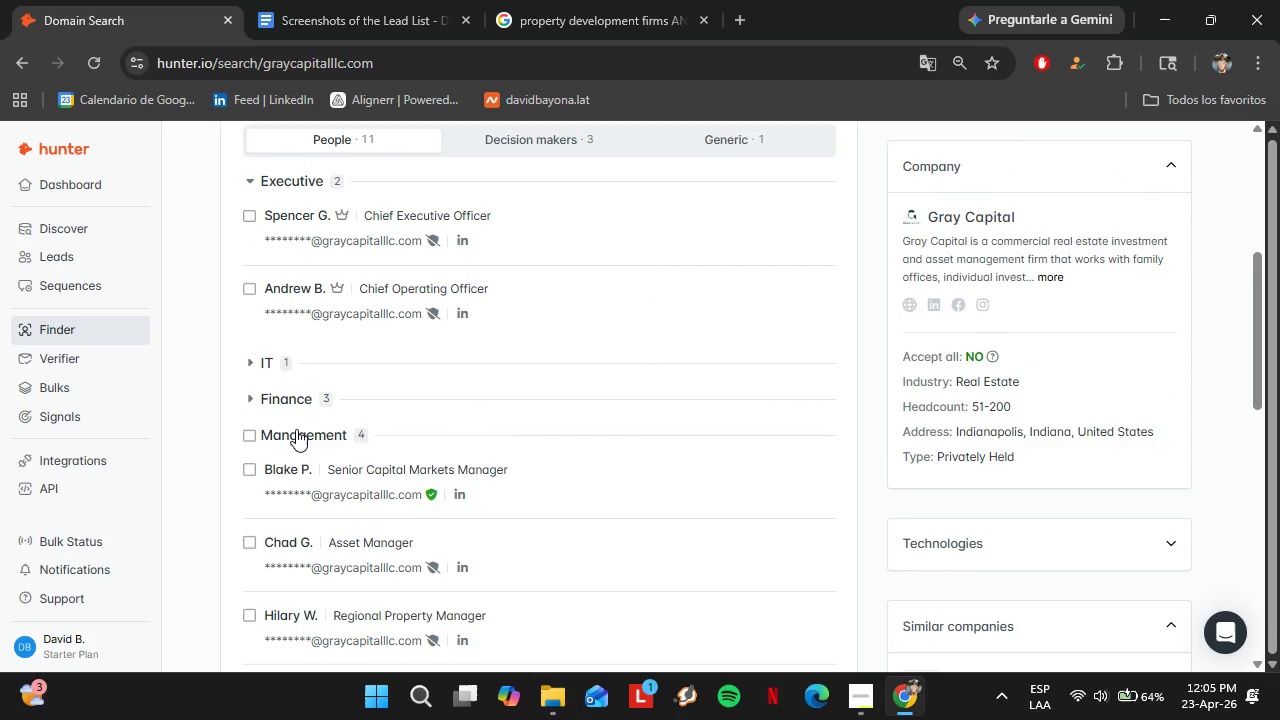 
left_click([296, 429])
 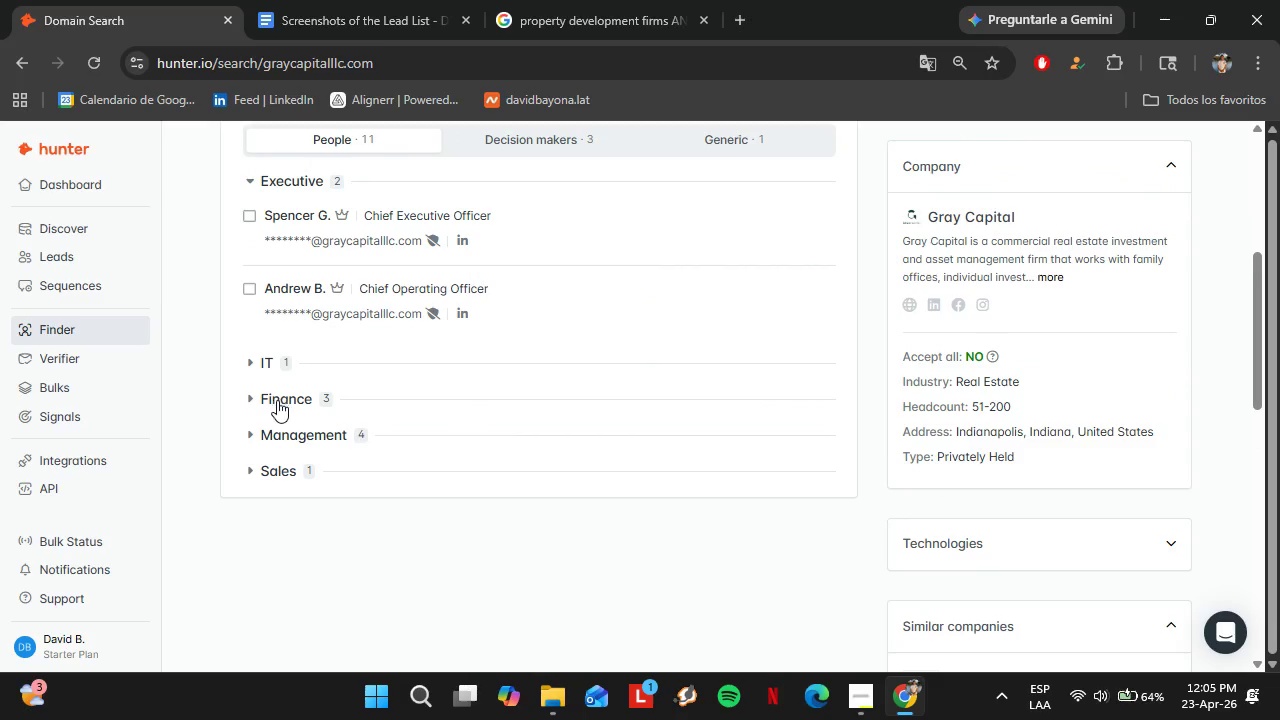 
left_click([277, 400])
 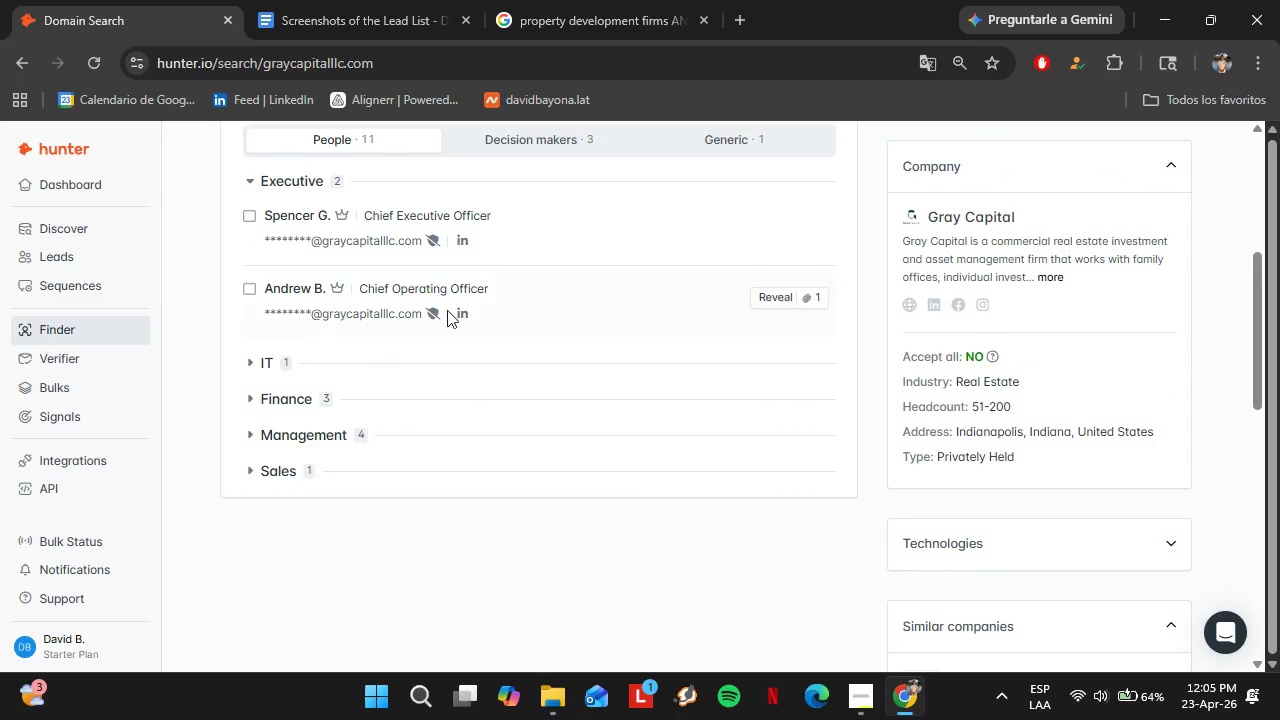 
scroll: coordinate [488, 319], scroll_direction: up, amount: 1.0
 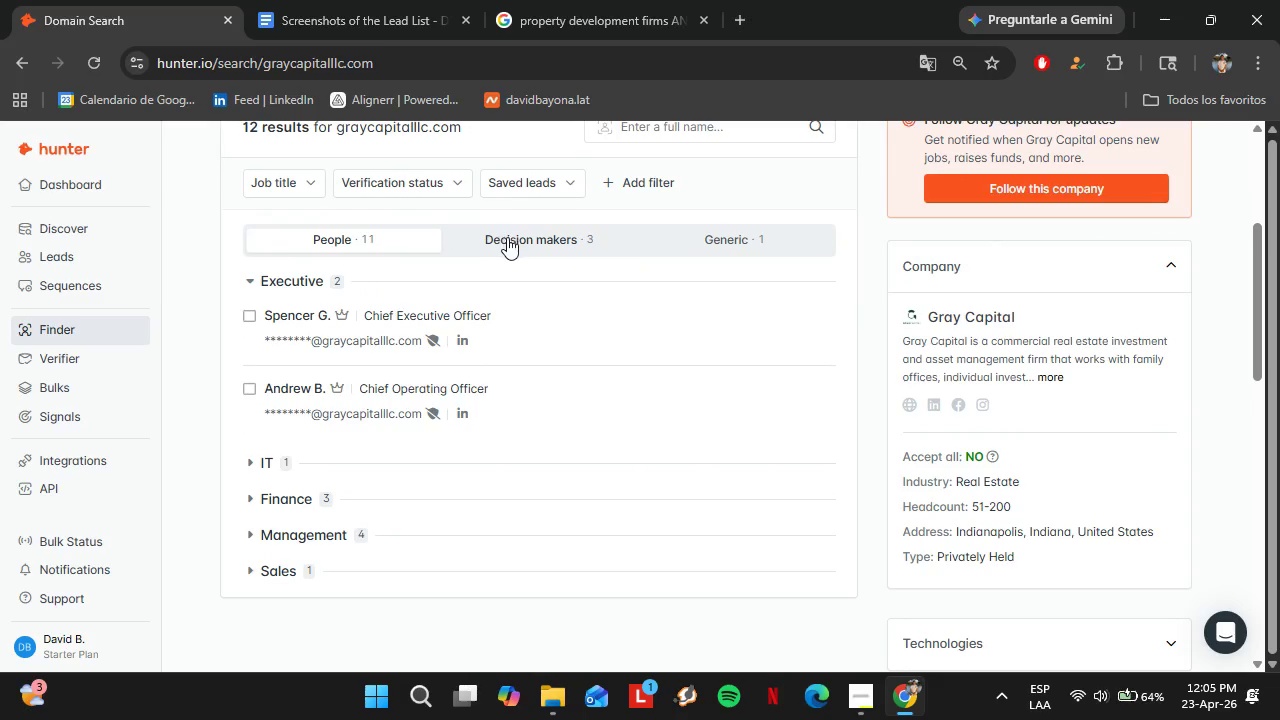 
left_click([514, 234])
 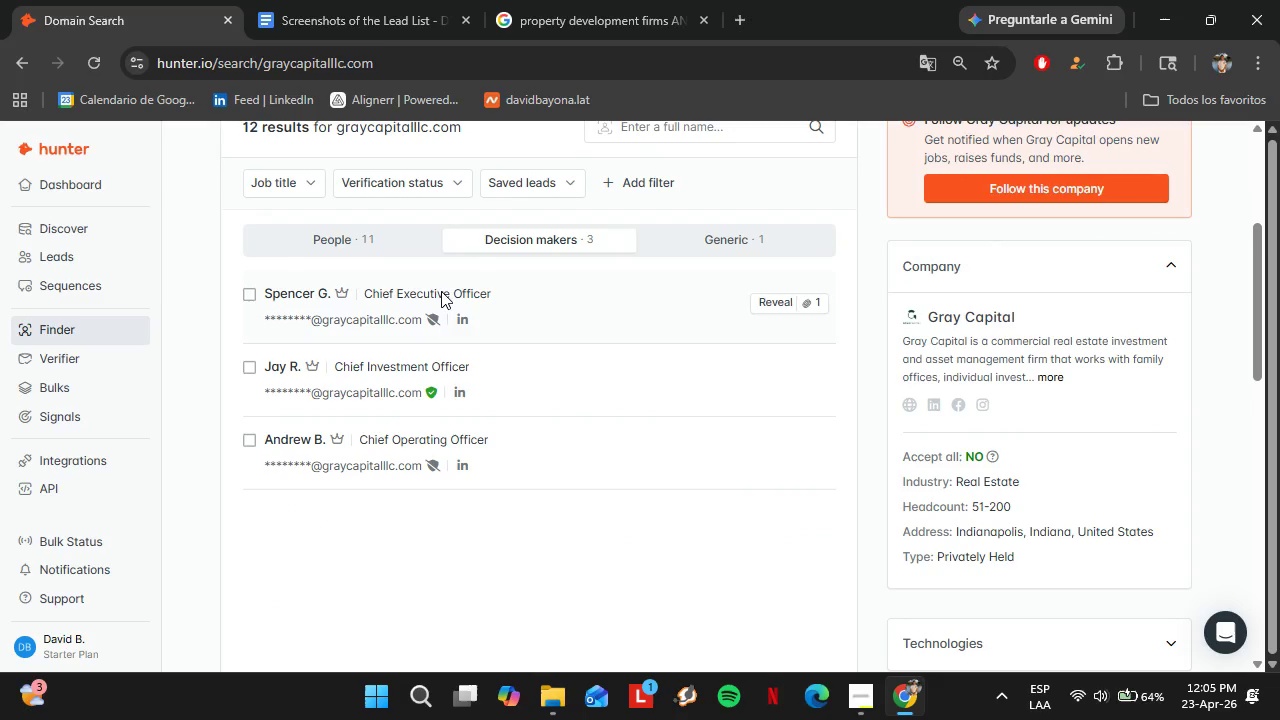 
scroll: coordinate [568, 466], scroll_direction: up, amount: 5.0
 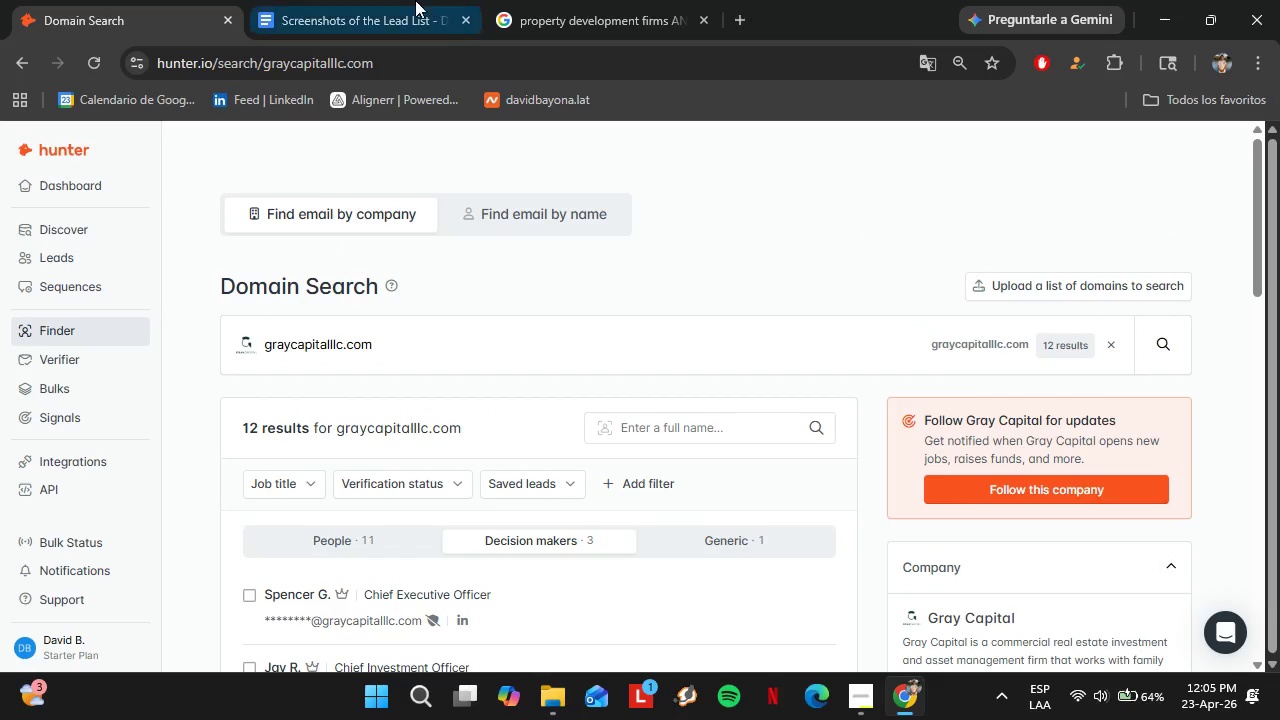 
left_click([405, 0])
 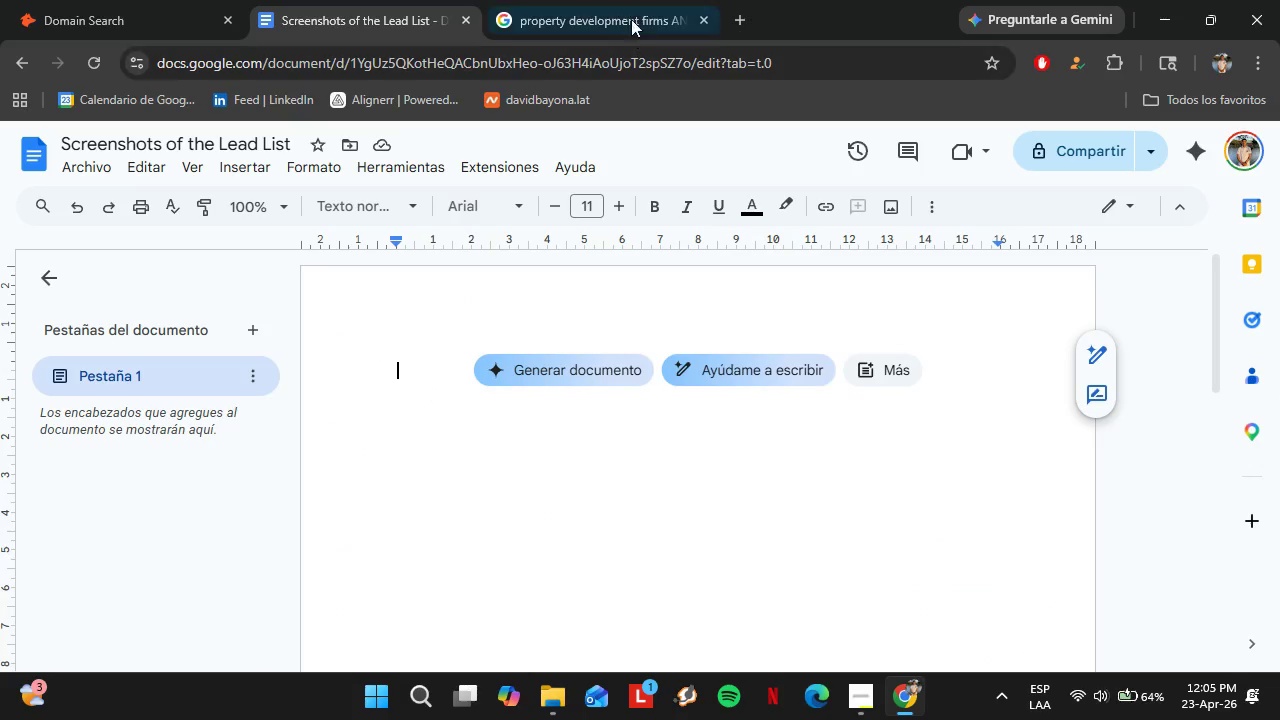 
left_click([630, 0])
 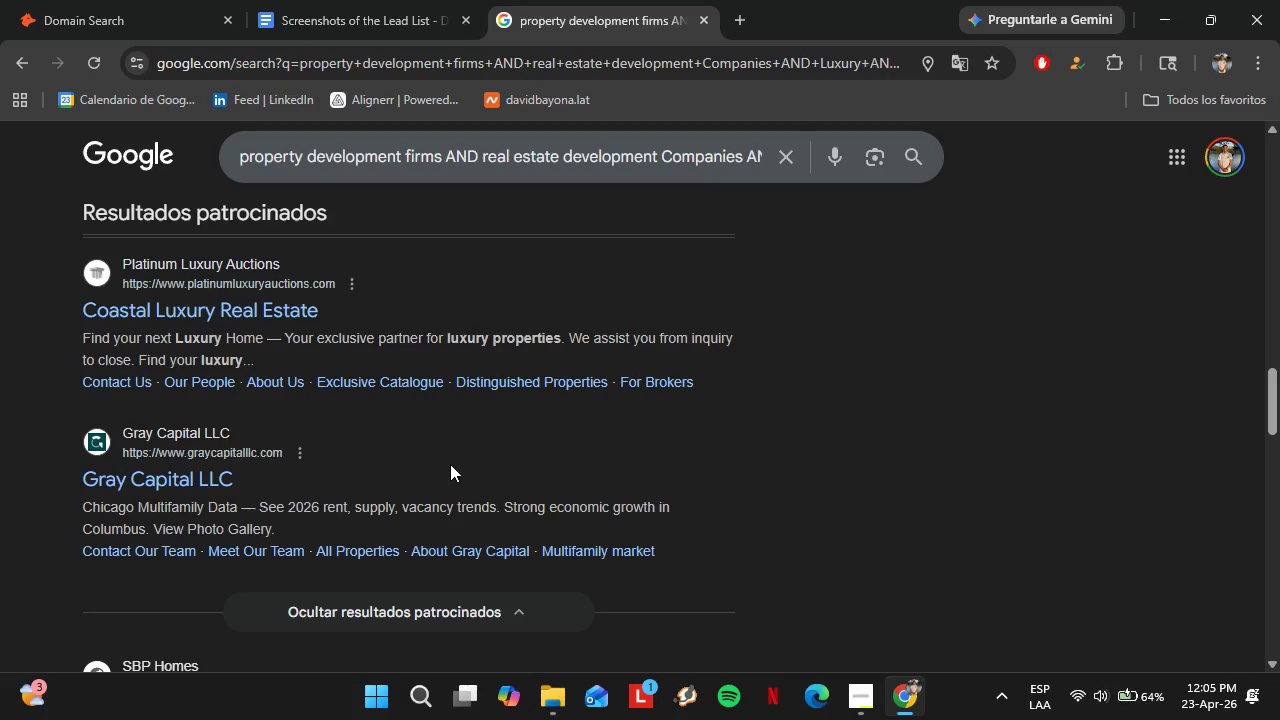 
scroll: coordinate [450, 464], scroll_direction: down, amount: 2.0
 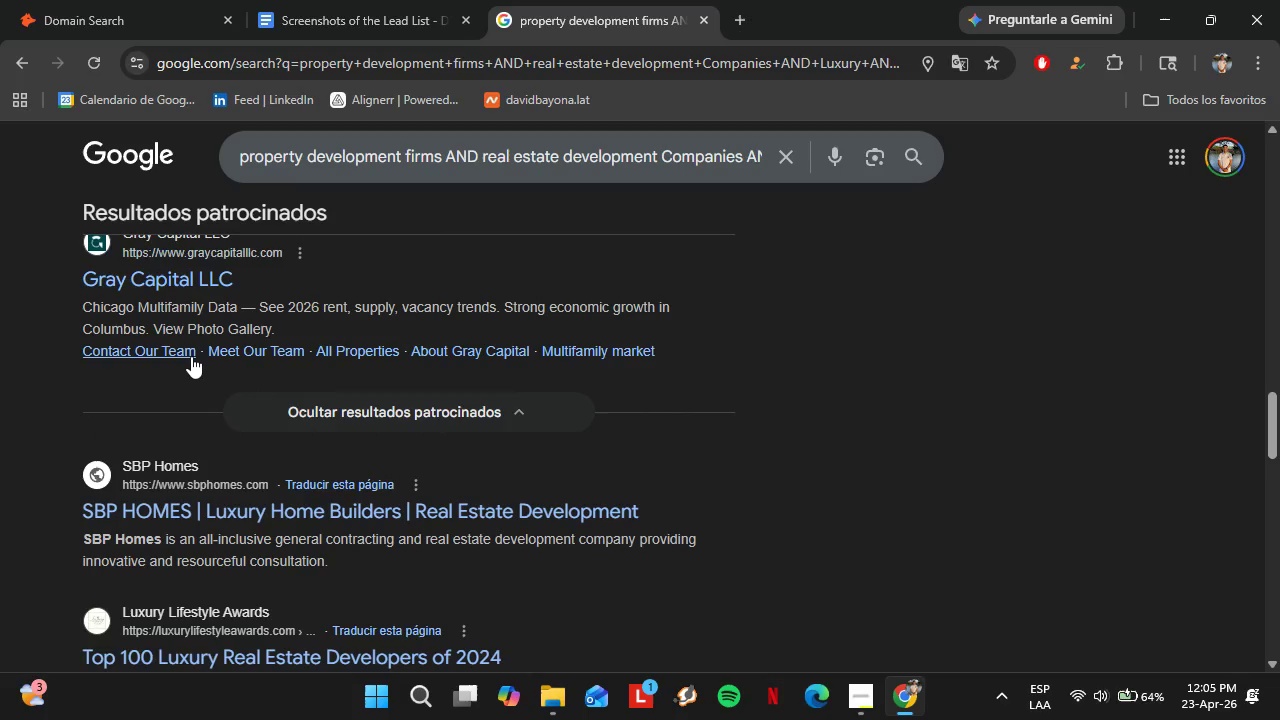 
left_click([101, 0])
 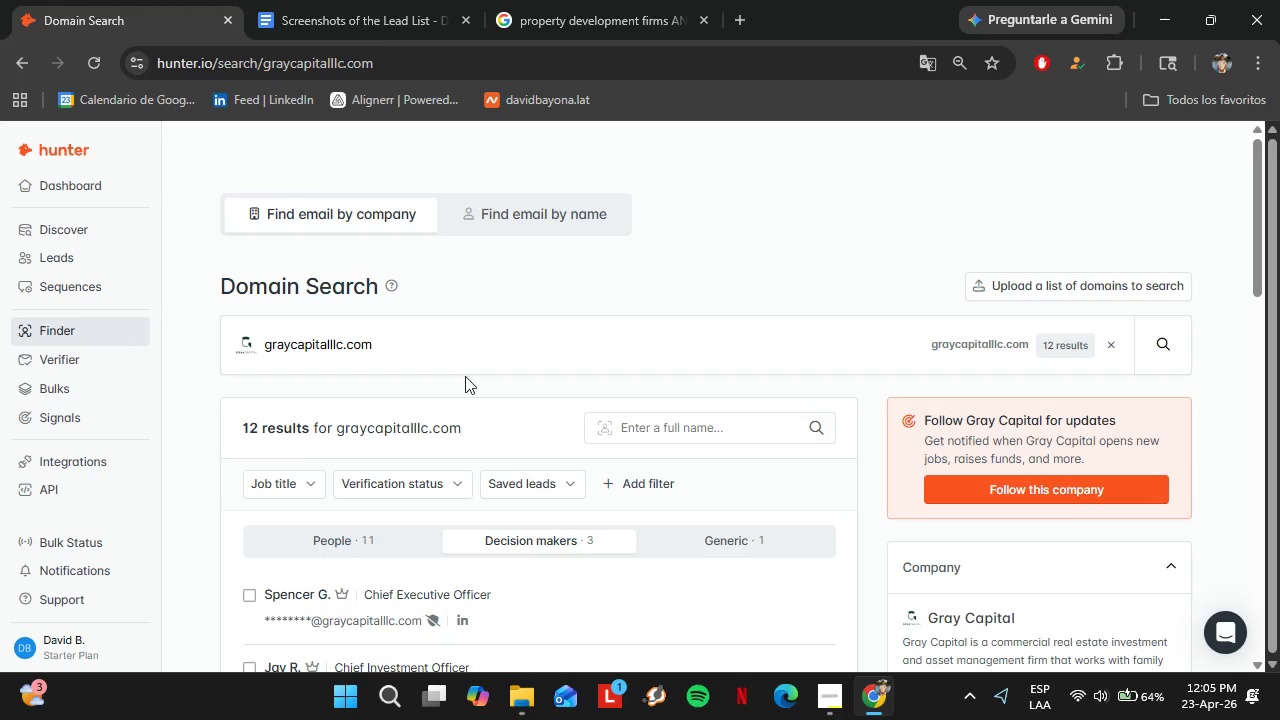 
left_click_drag(start_coordinate=[440, 360], to_coordinate=[176, 333])
 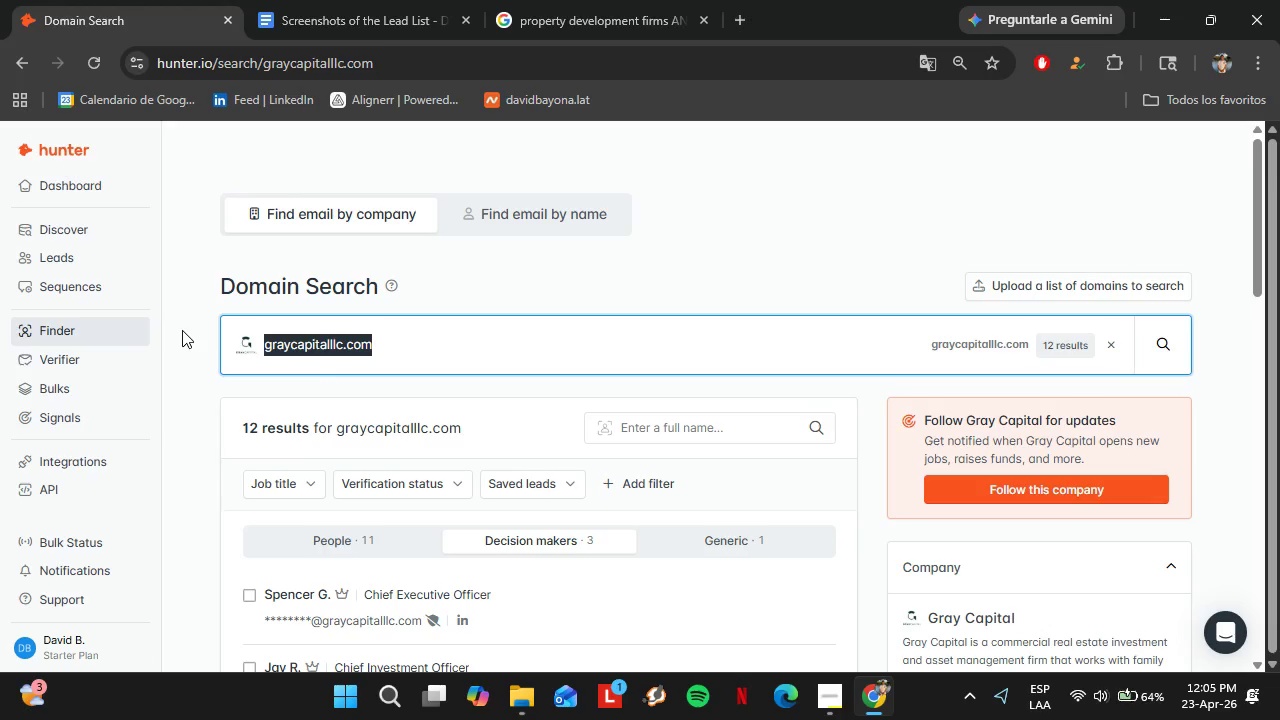 
type(SBP Homes)
 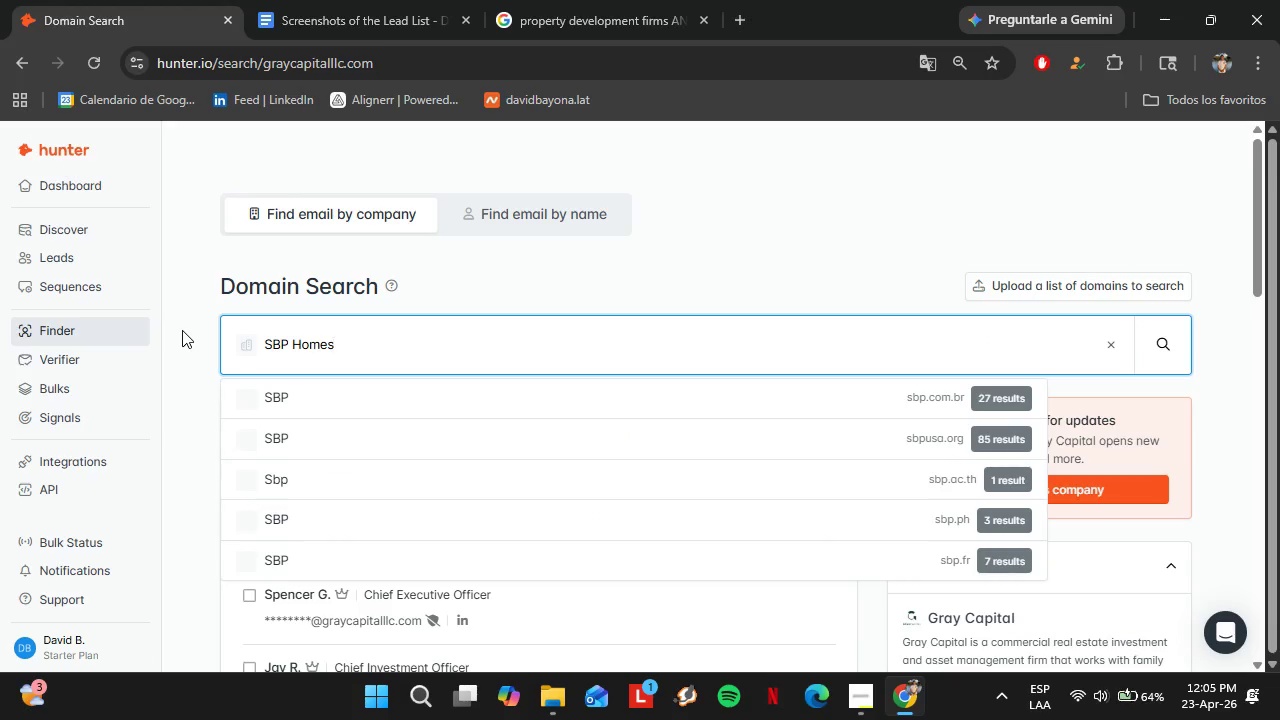 
wait(6.58)
 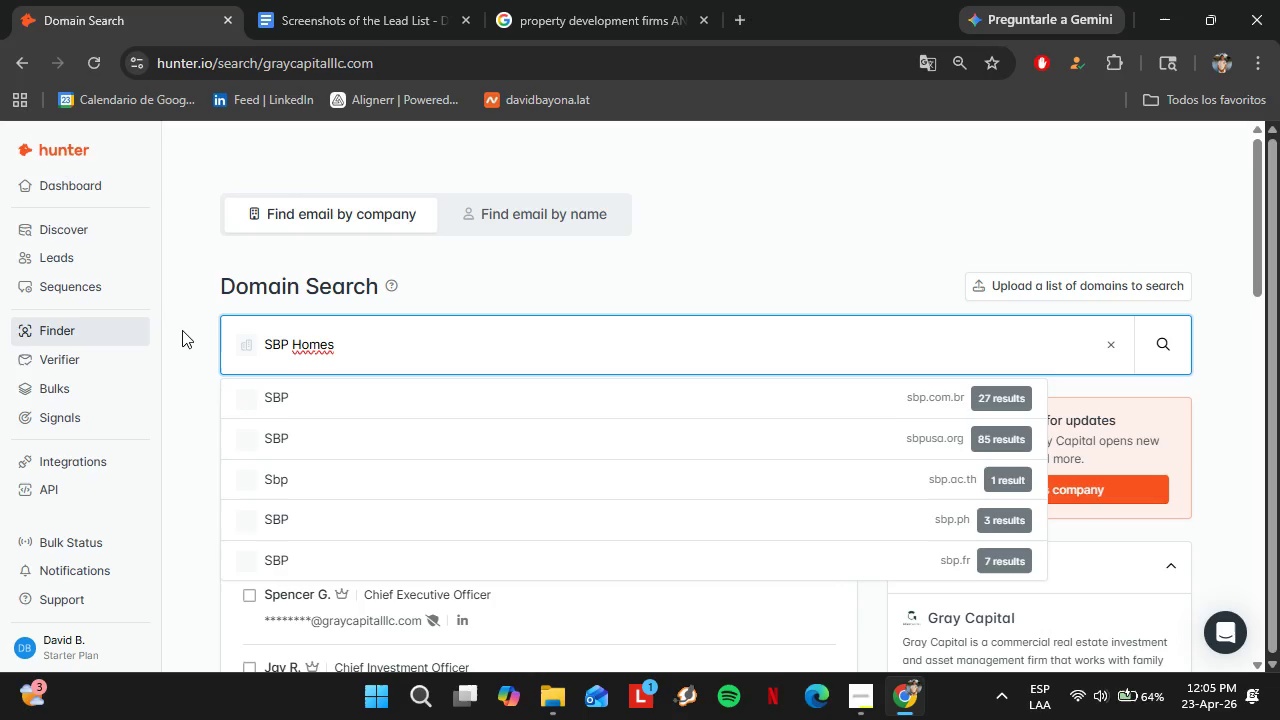 
key(Enter)
 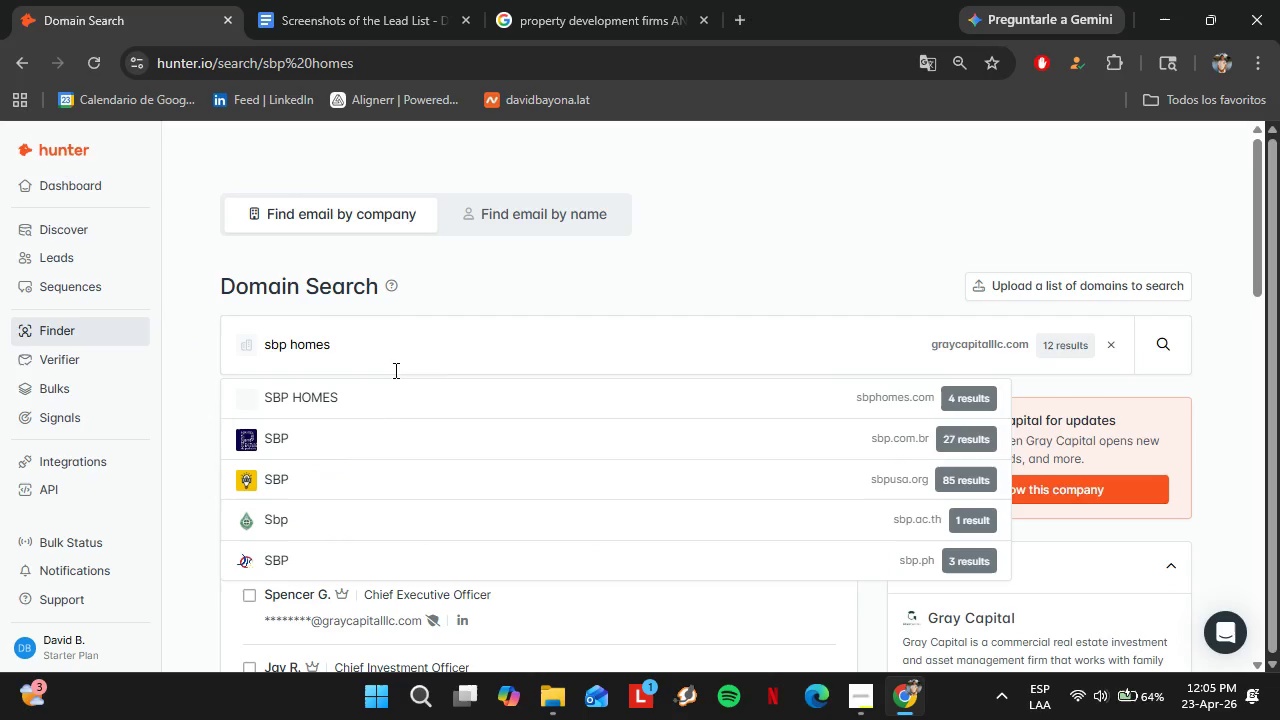 
left_click([406, 394])
 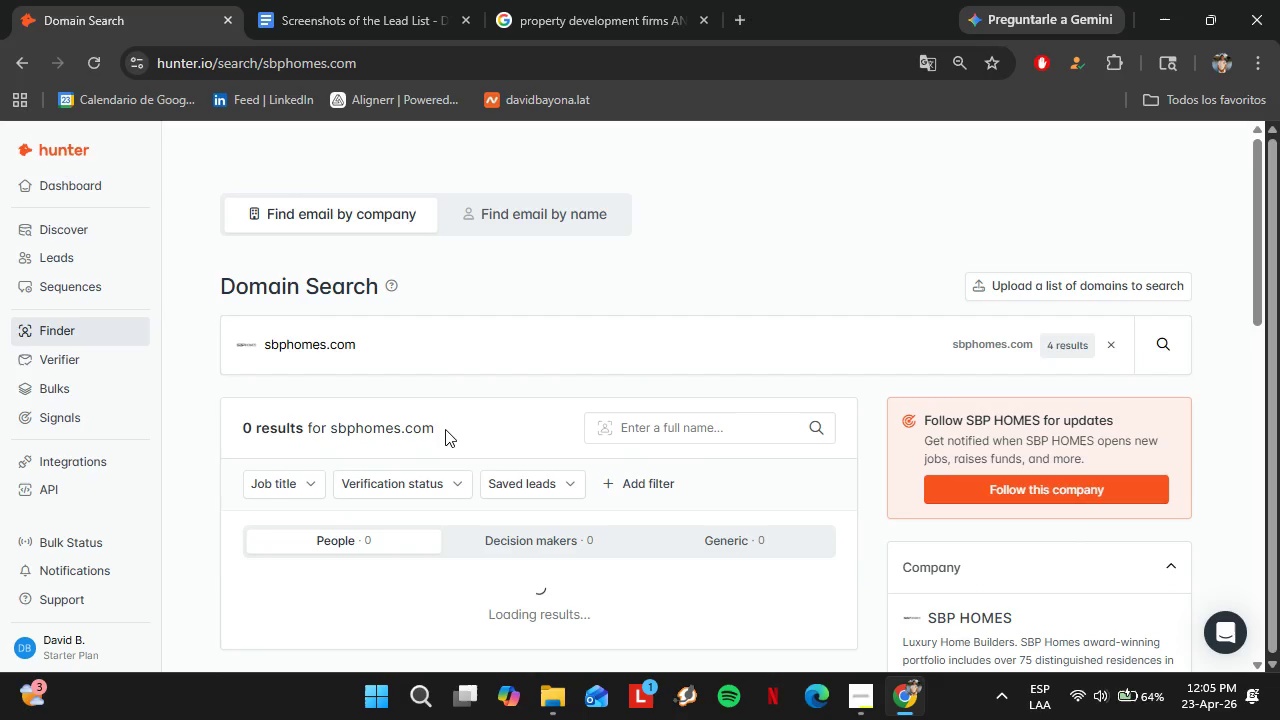 
scroll: coordinate [445, 429], scroll_direction: down, amount: 4.0
 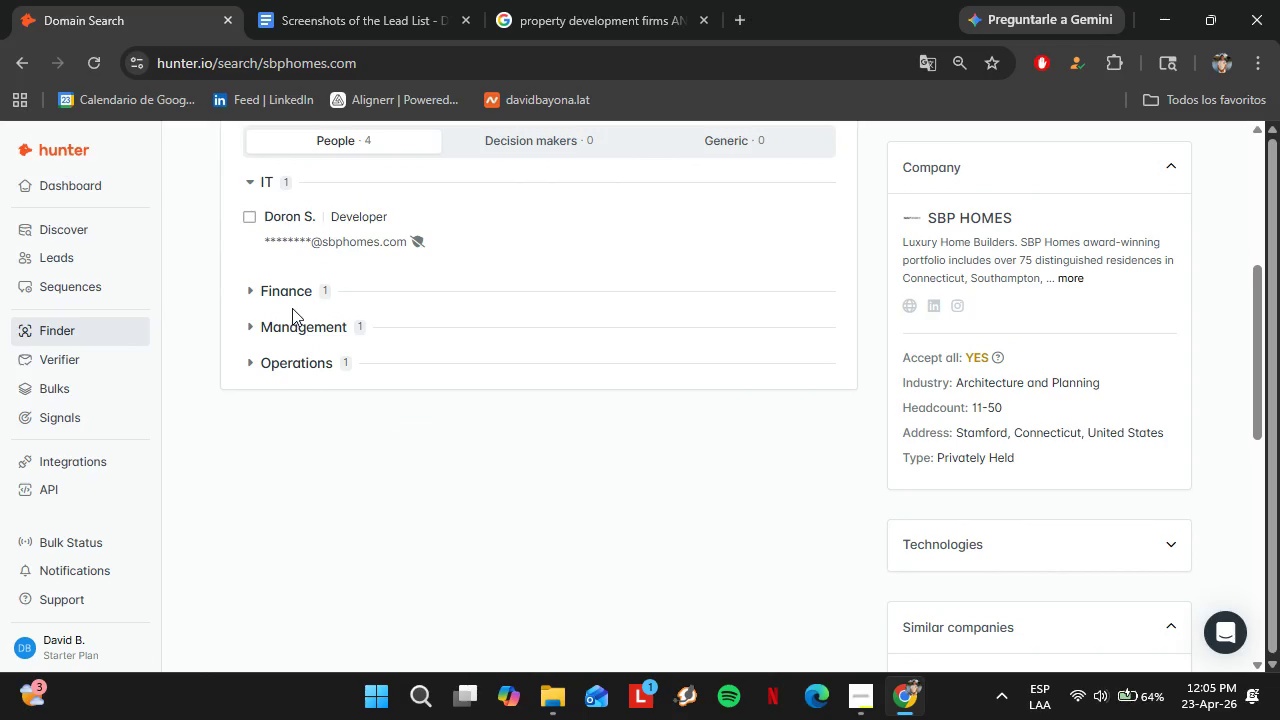 
scroll: coordinate [346, 340], scroll_direction: up, amount: 8.0
 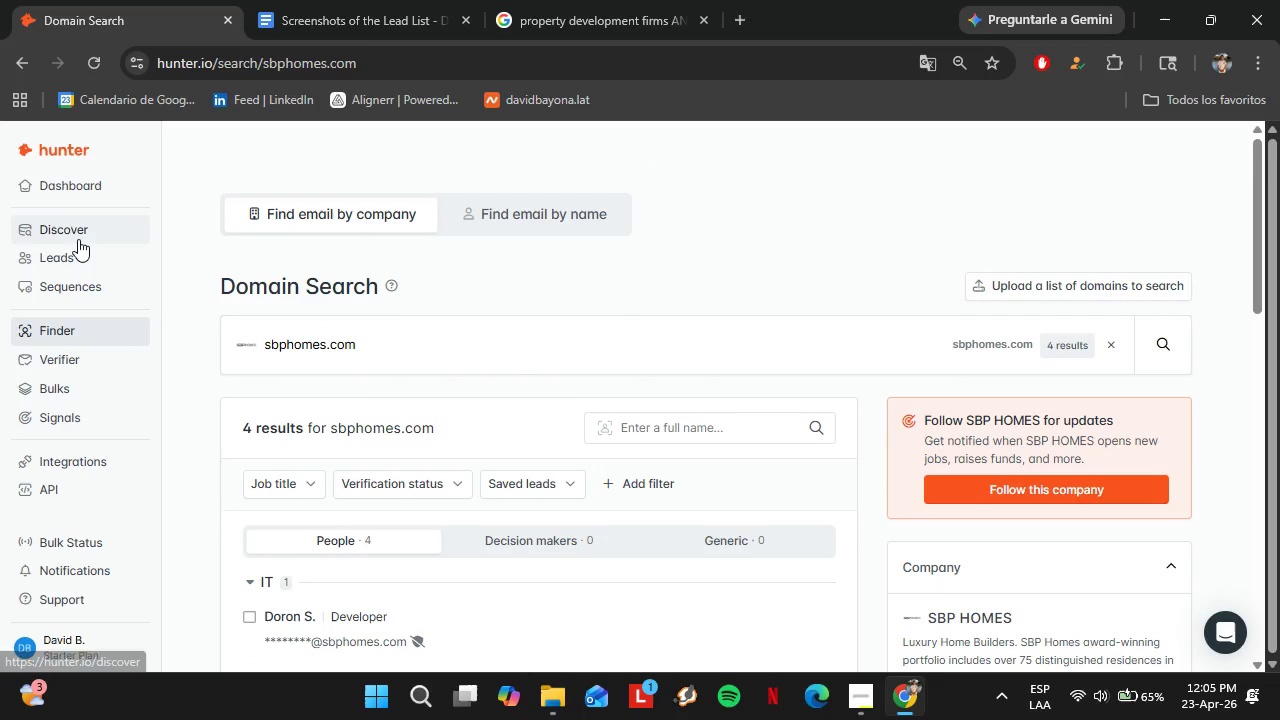 
left_click([81, 245])
 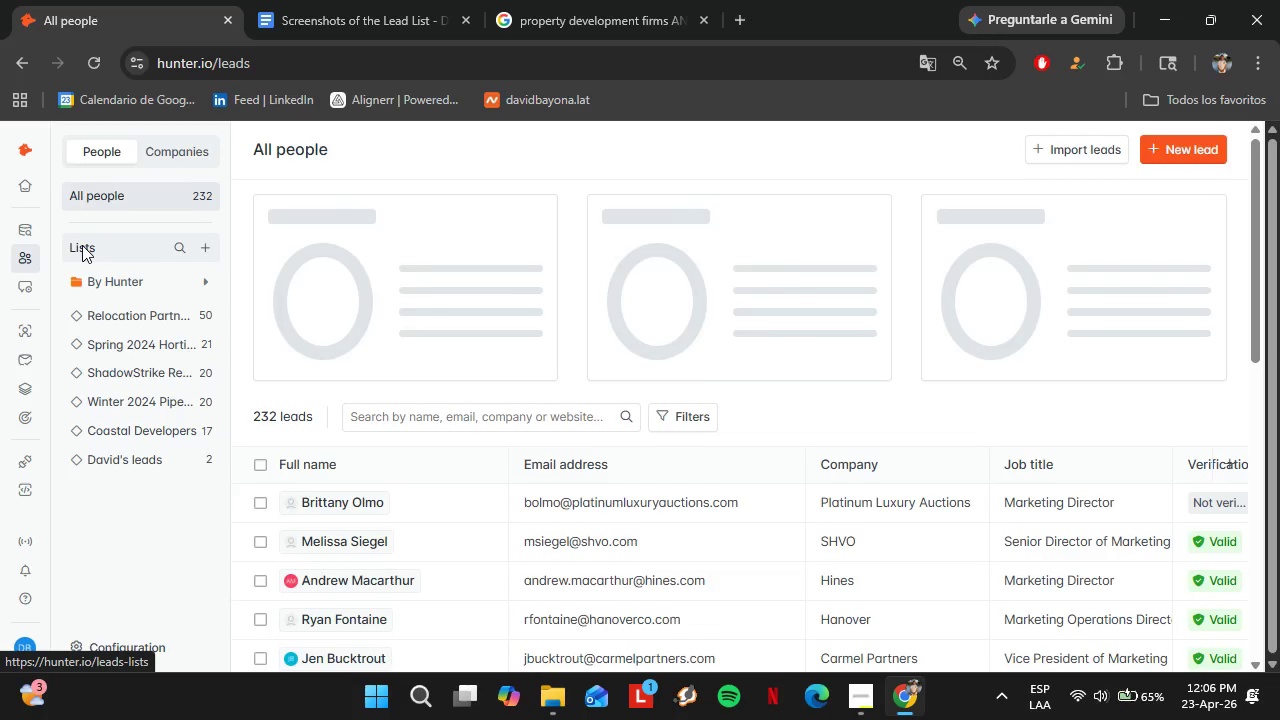 
wait(17.92)
 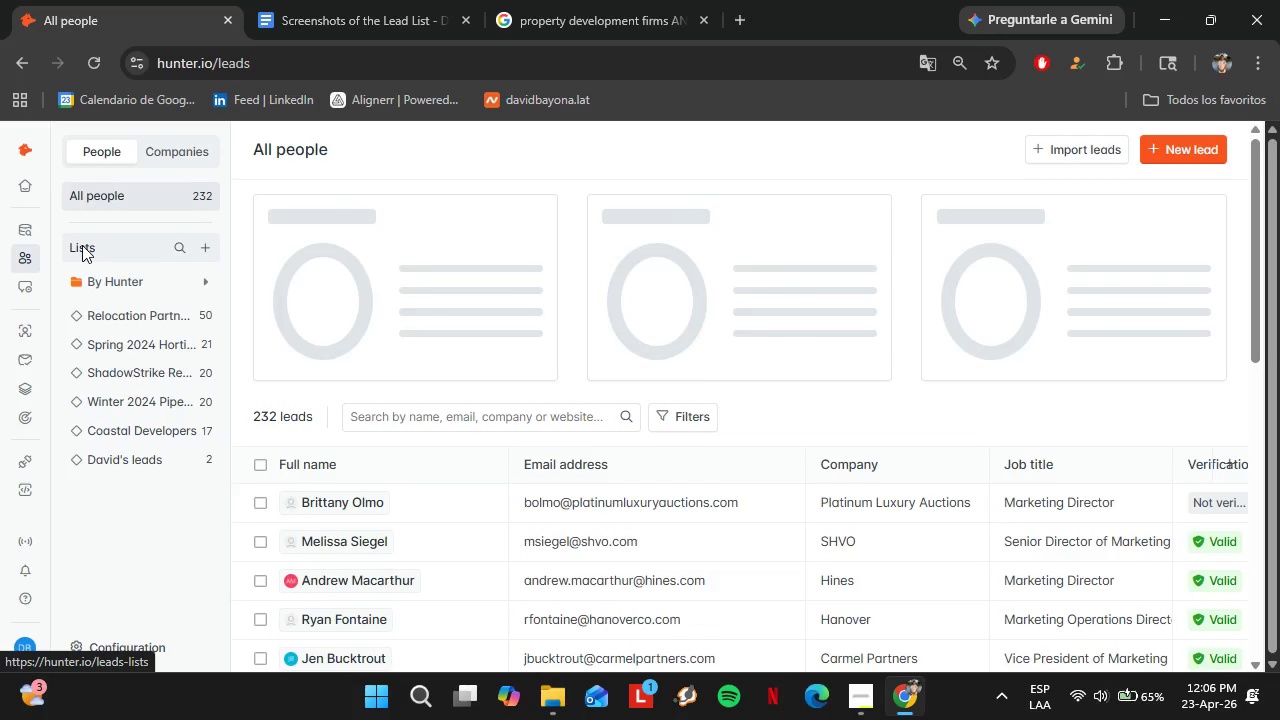 
left_click([157, 438])
 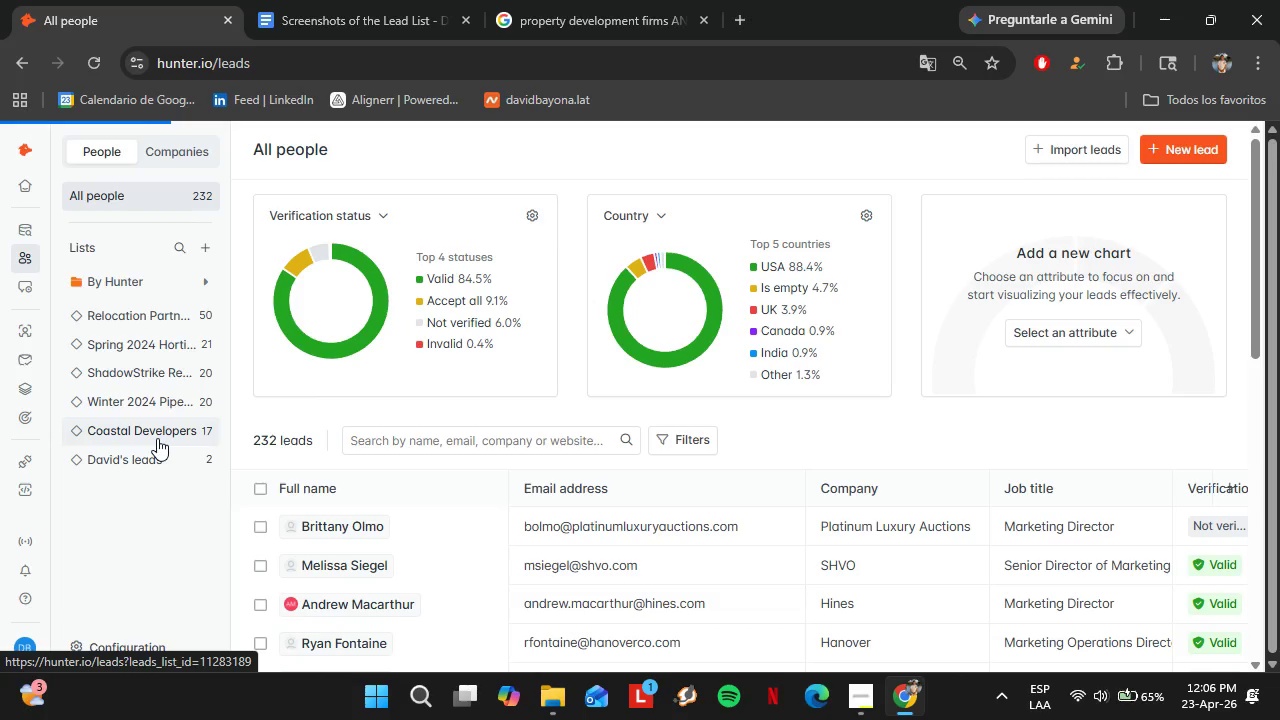 
wait(9.11)
 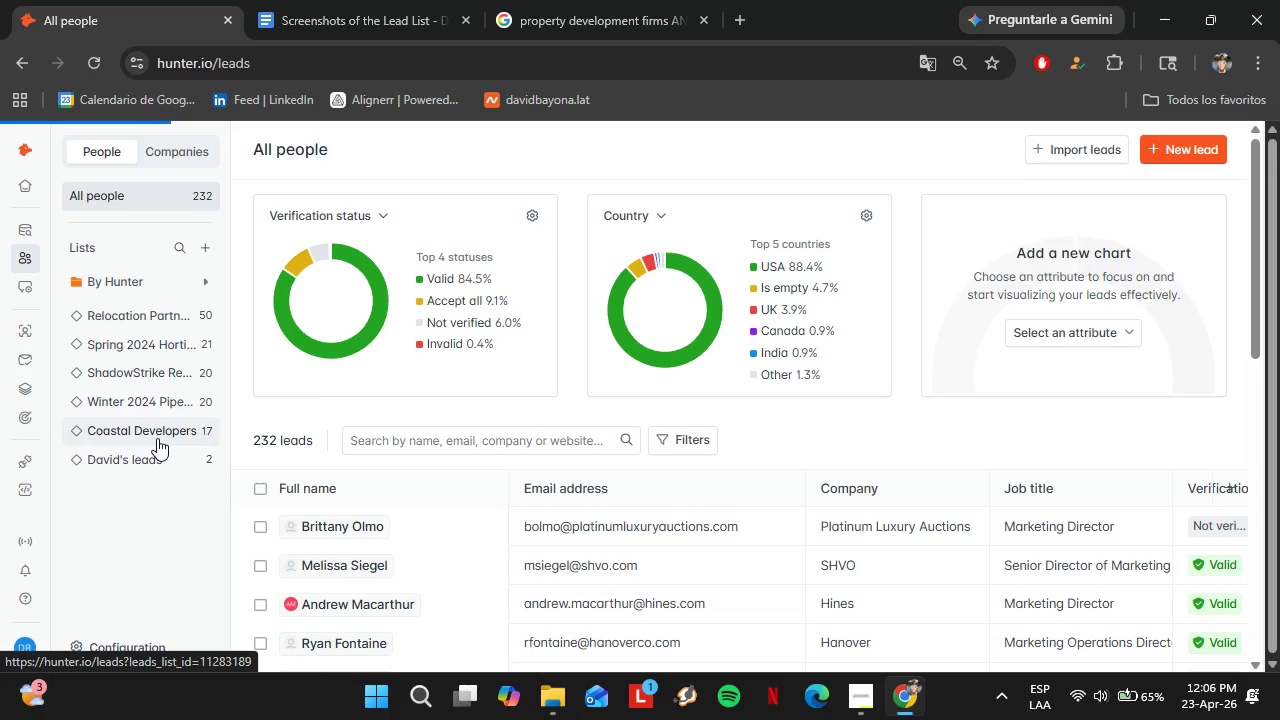 
left_click([157, 438])
 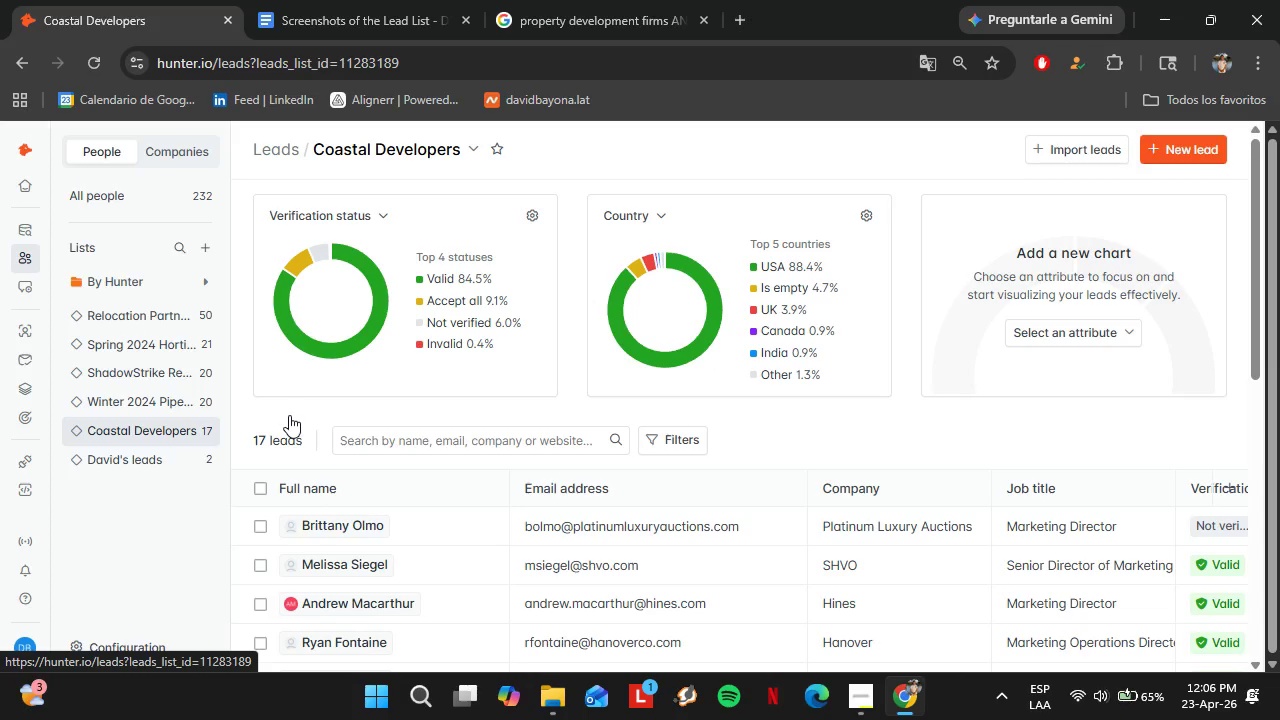 
scroll: coordinate [605, 472], scroll_direction: up, amount: 2.0
 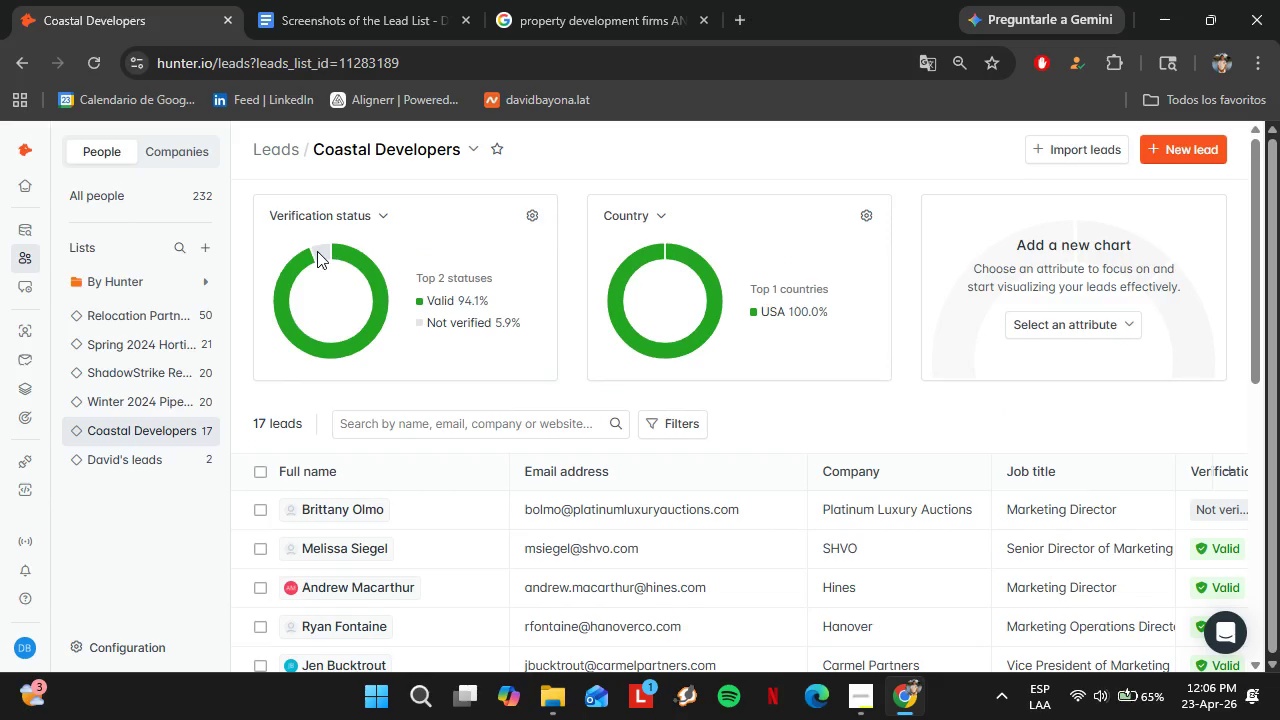 
wait(15.24)
 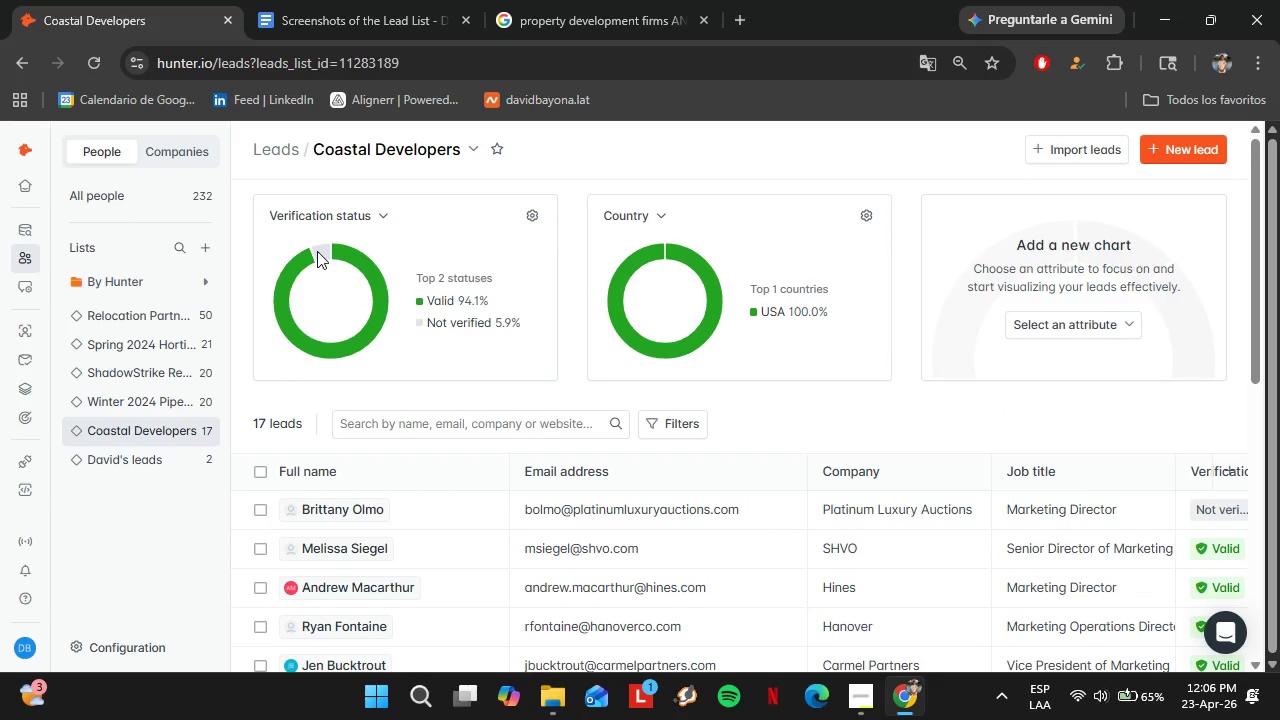 
left_click([859, 705])